 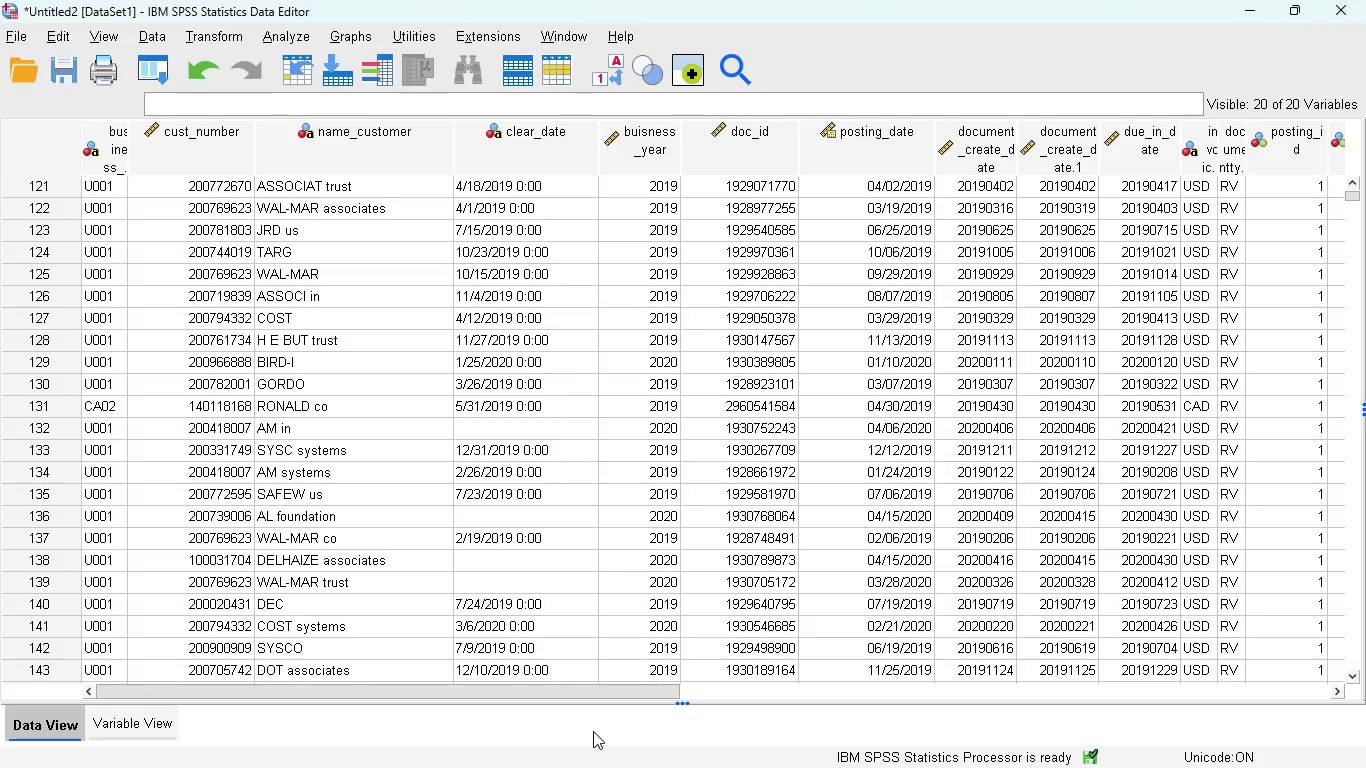 
left_click_drag(start_coordinate=[558, 694], to_coordinate=[1006, 687])
 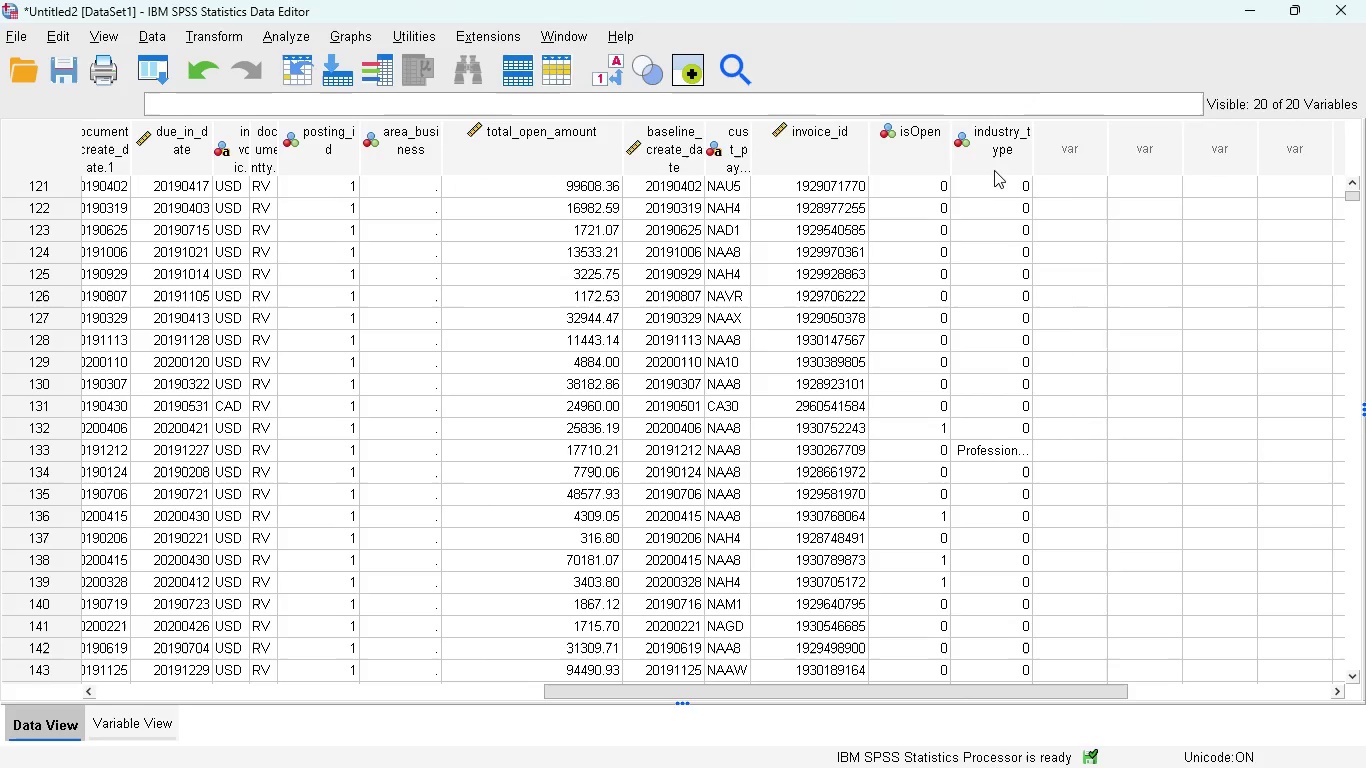 
right_click([990, 151])
 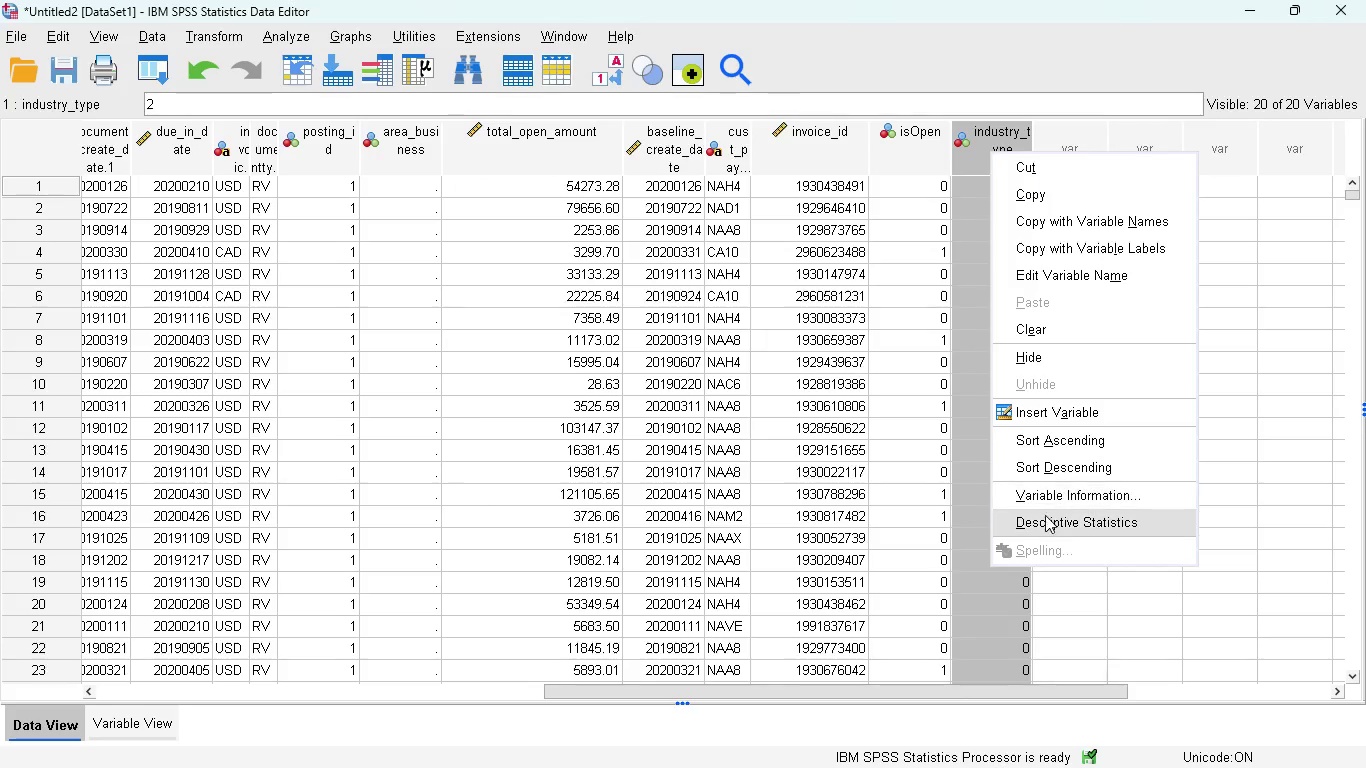 
left_click([1045, 521])
 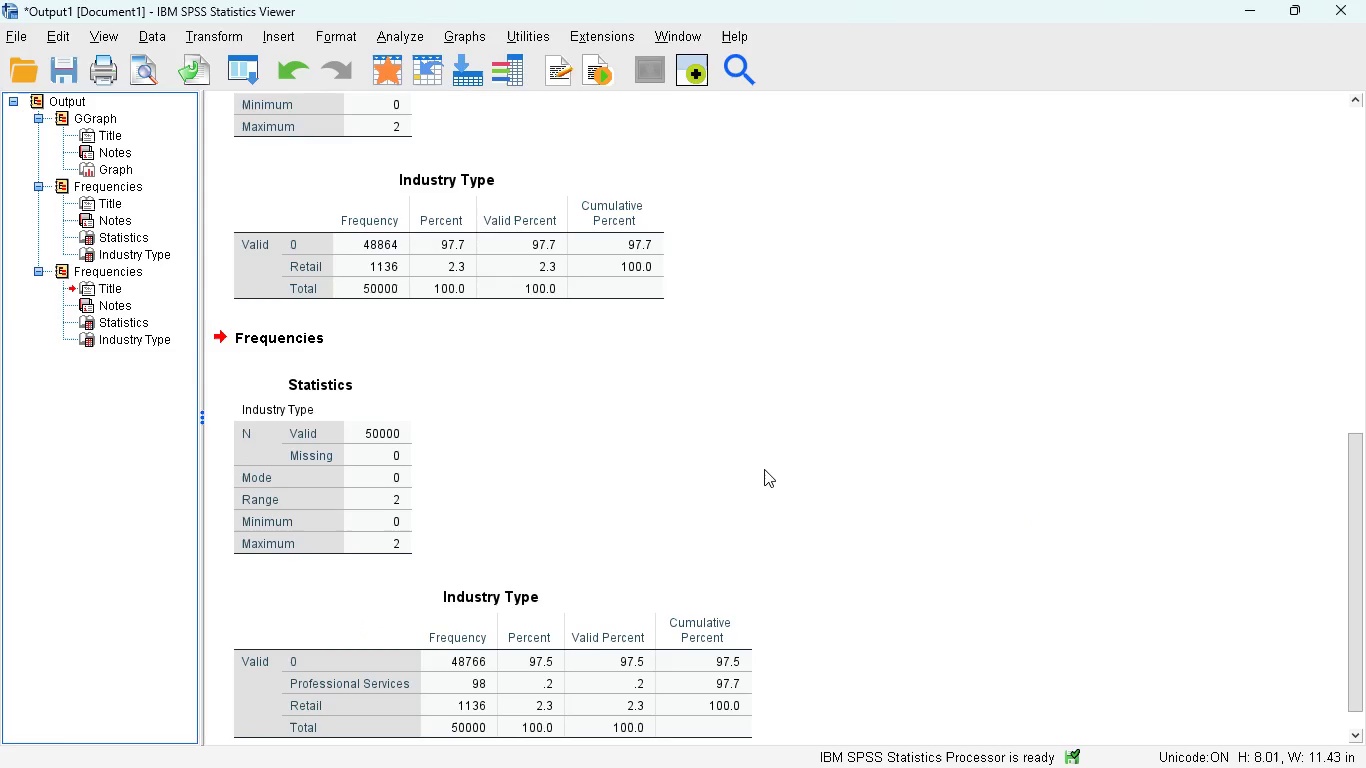 
scroll: coordinate [764, 469], scroll_direction: down, amount: 1.0
 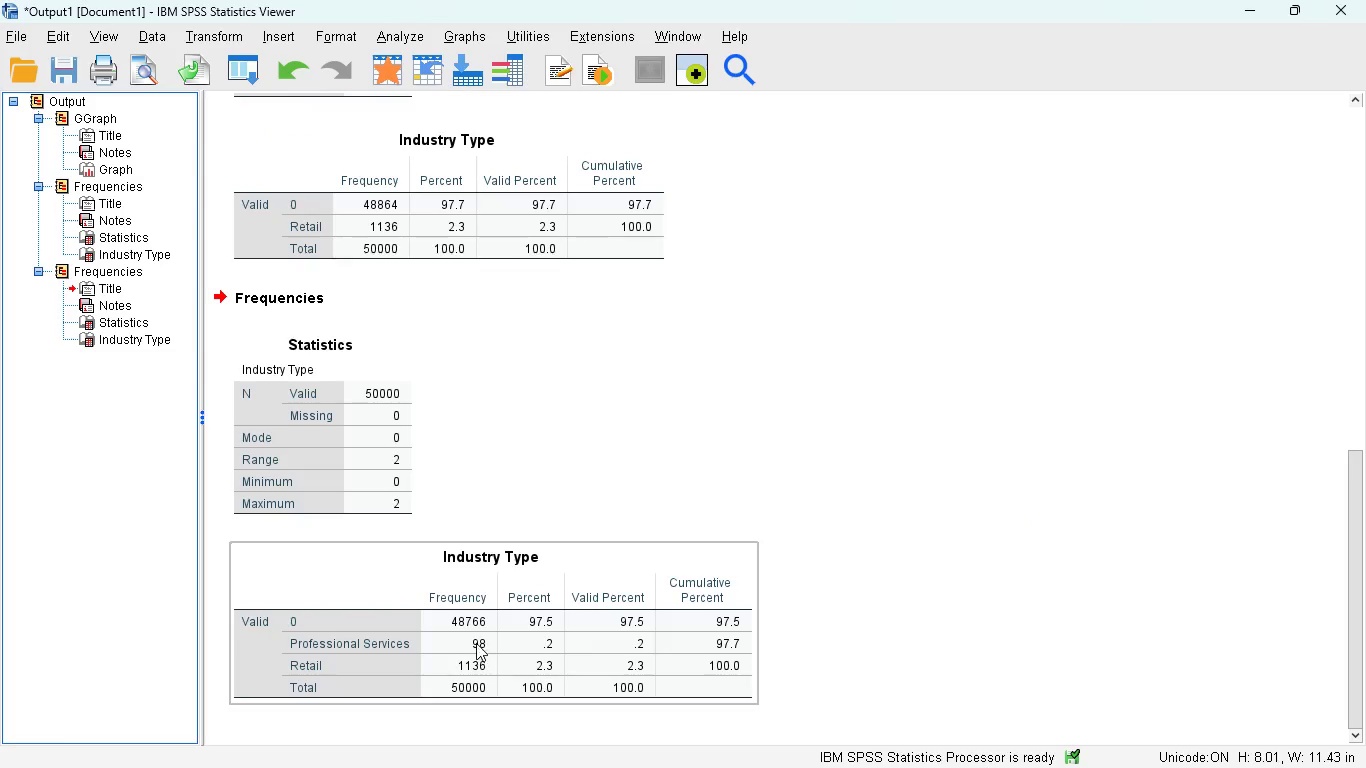 
mouse_move([532, 657])
 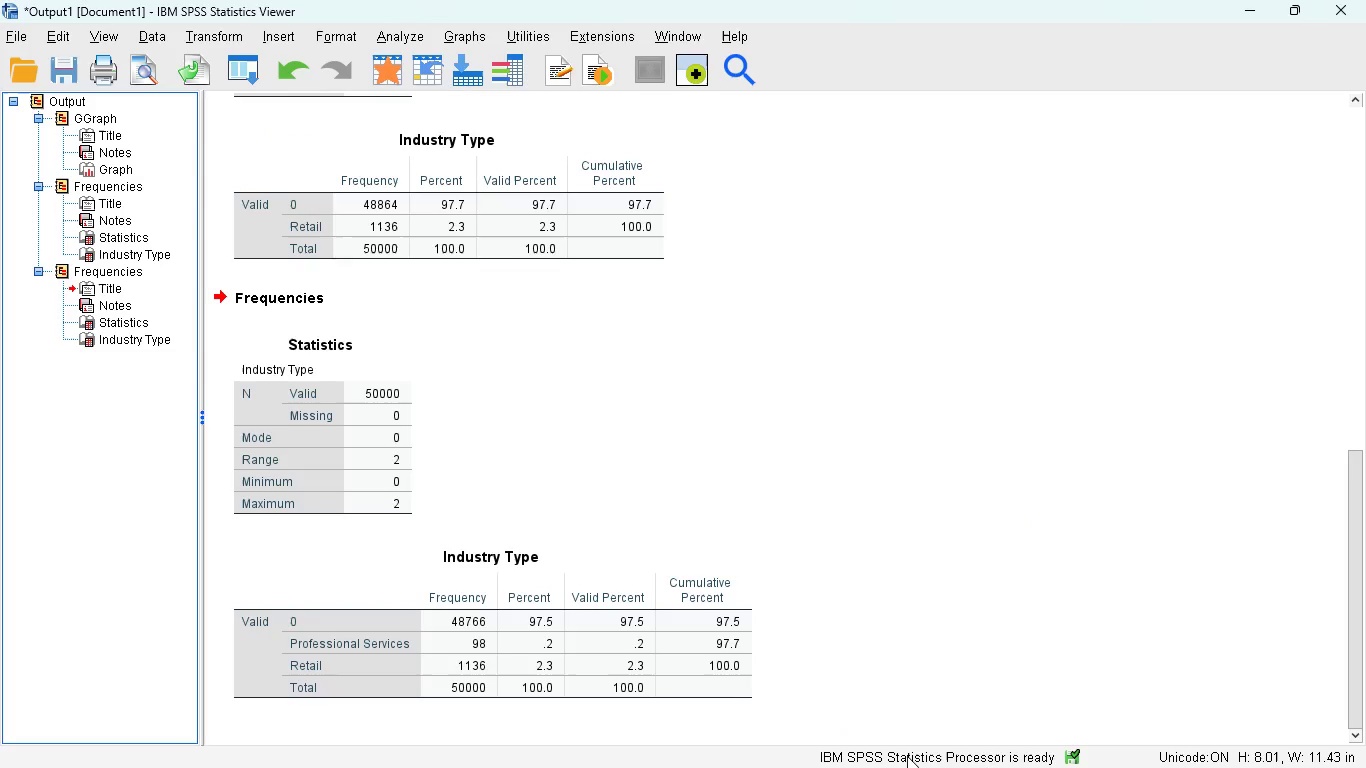 
mouse_move([939, 737])
 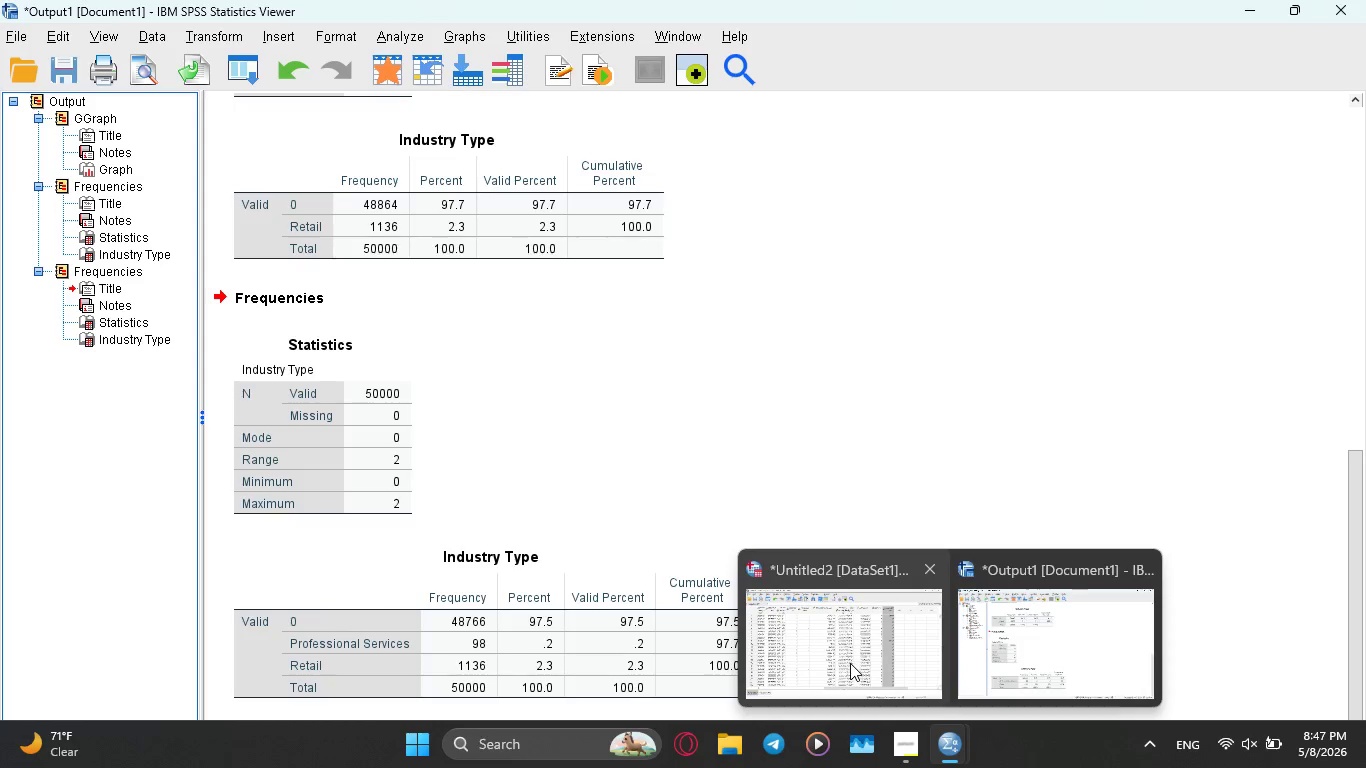 
left_click([850, 663])
 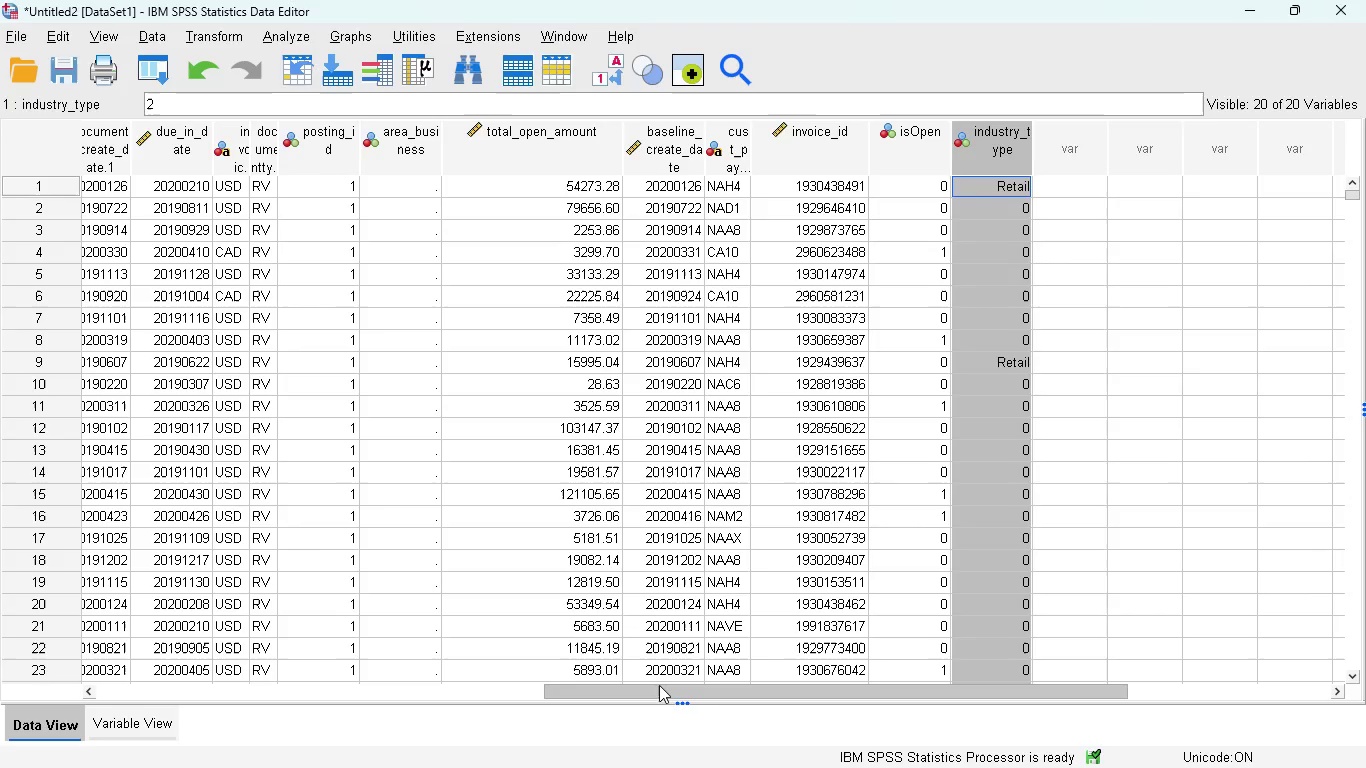 
left_click_drag(start_coordinate=[659, 685], to_coordinate=[171, 684])
 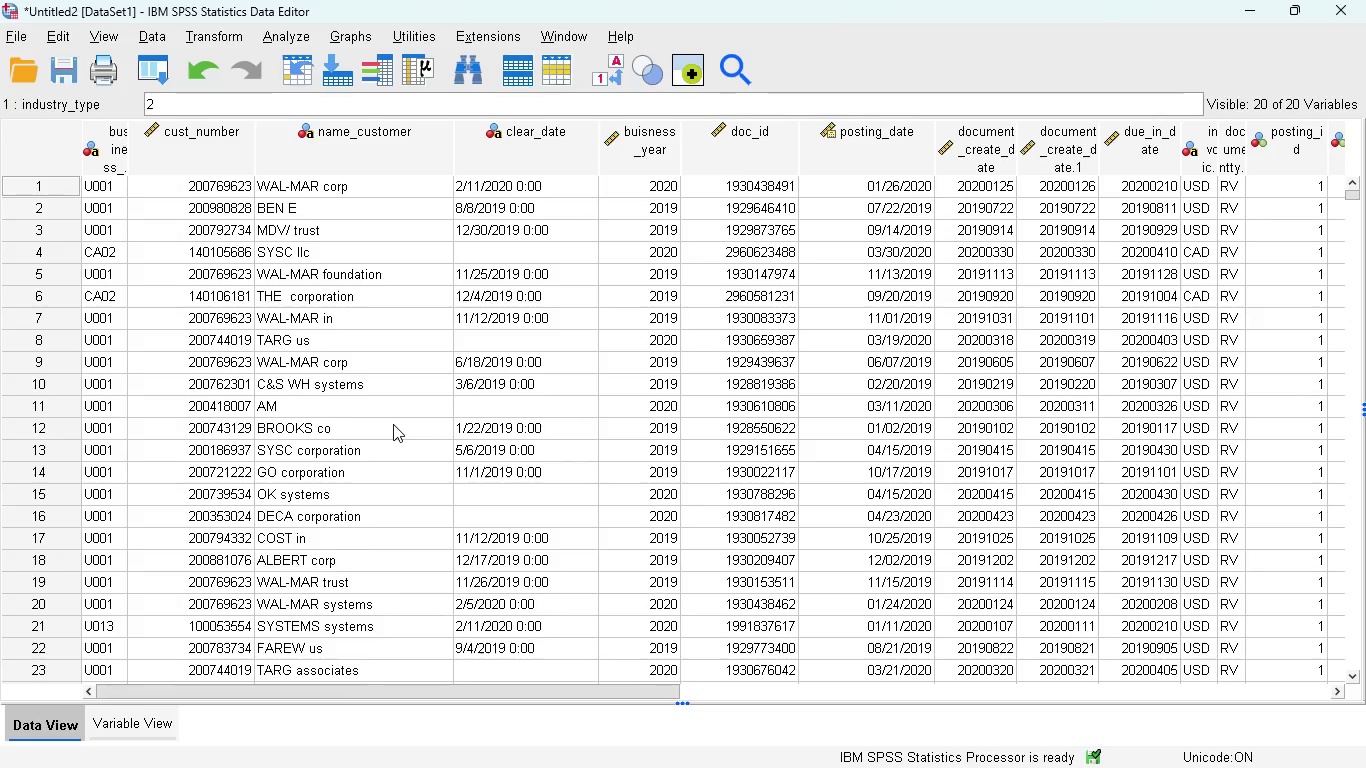 
wait(8.31)
 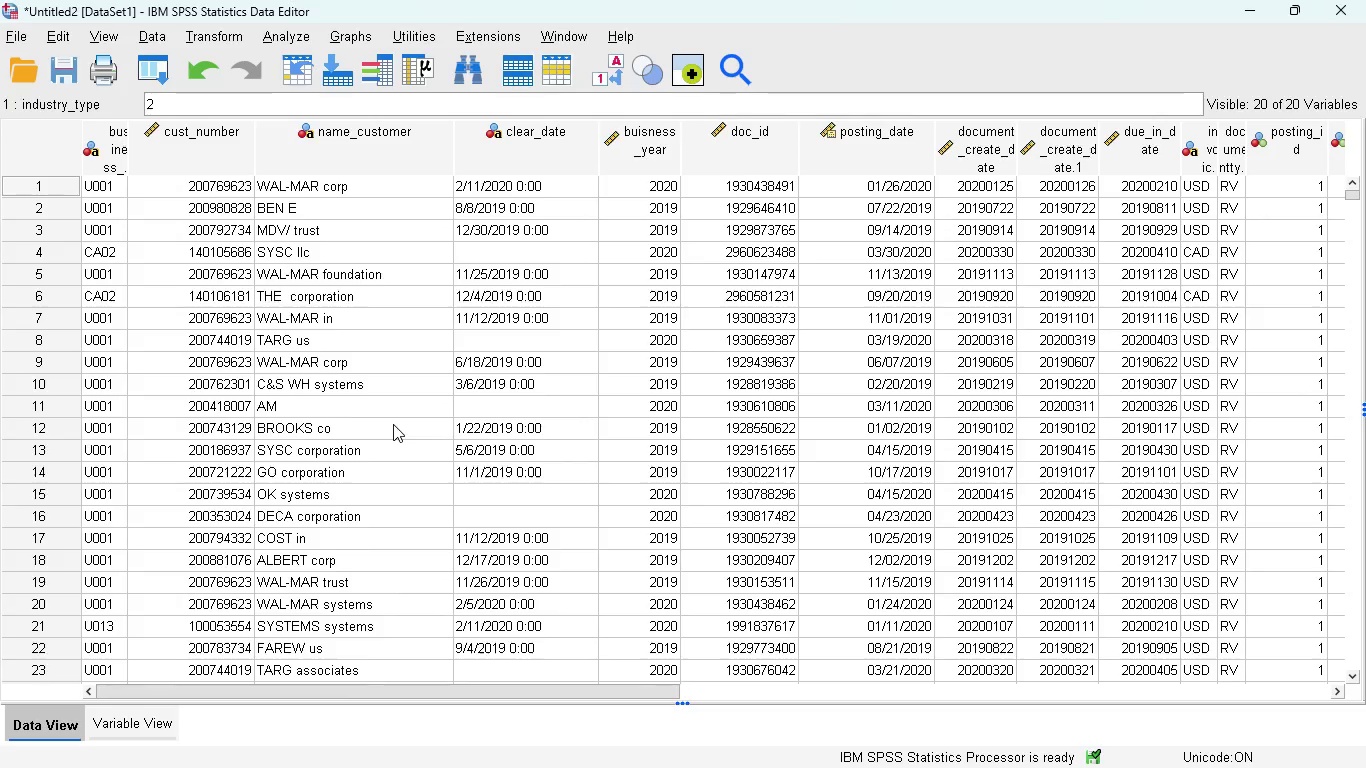 
left_click([224, 37])
 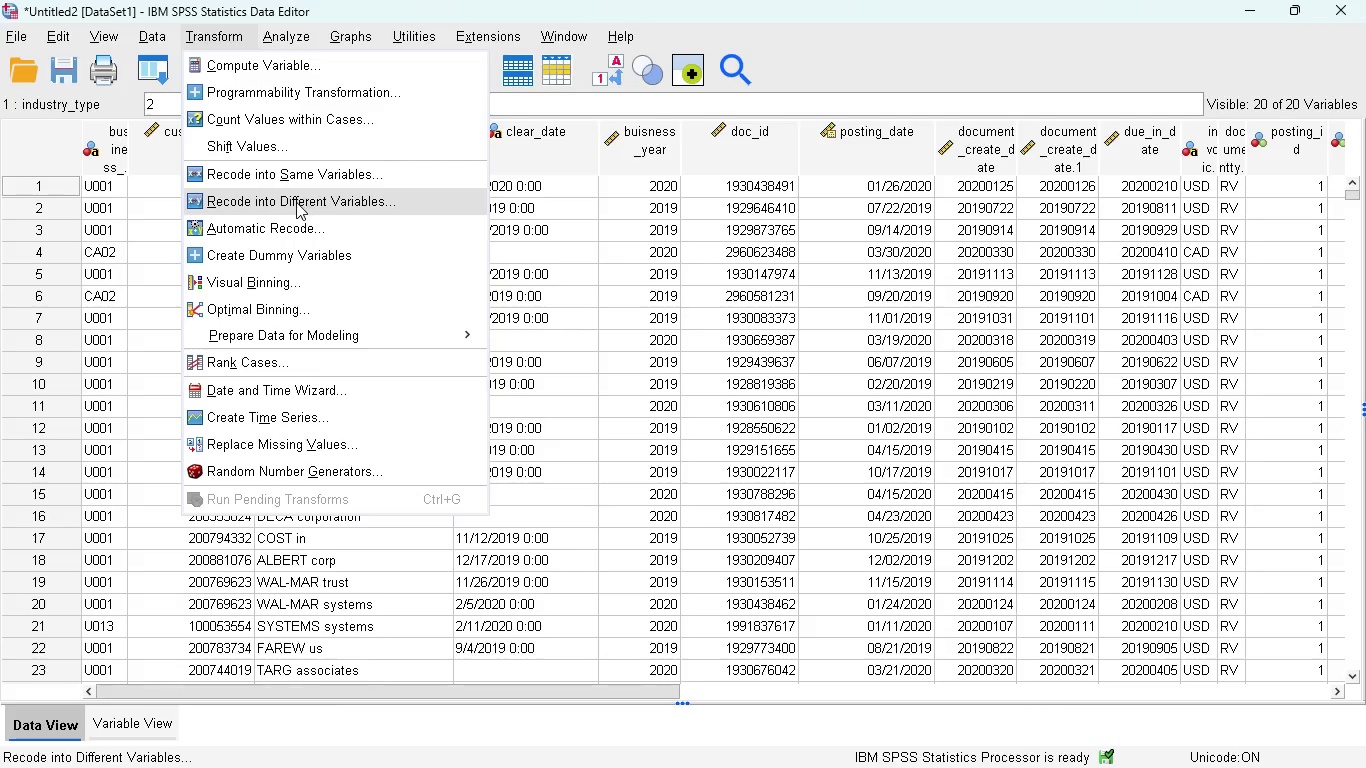 
left_click([295, 202])
 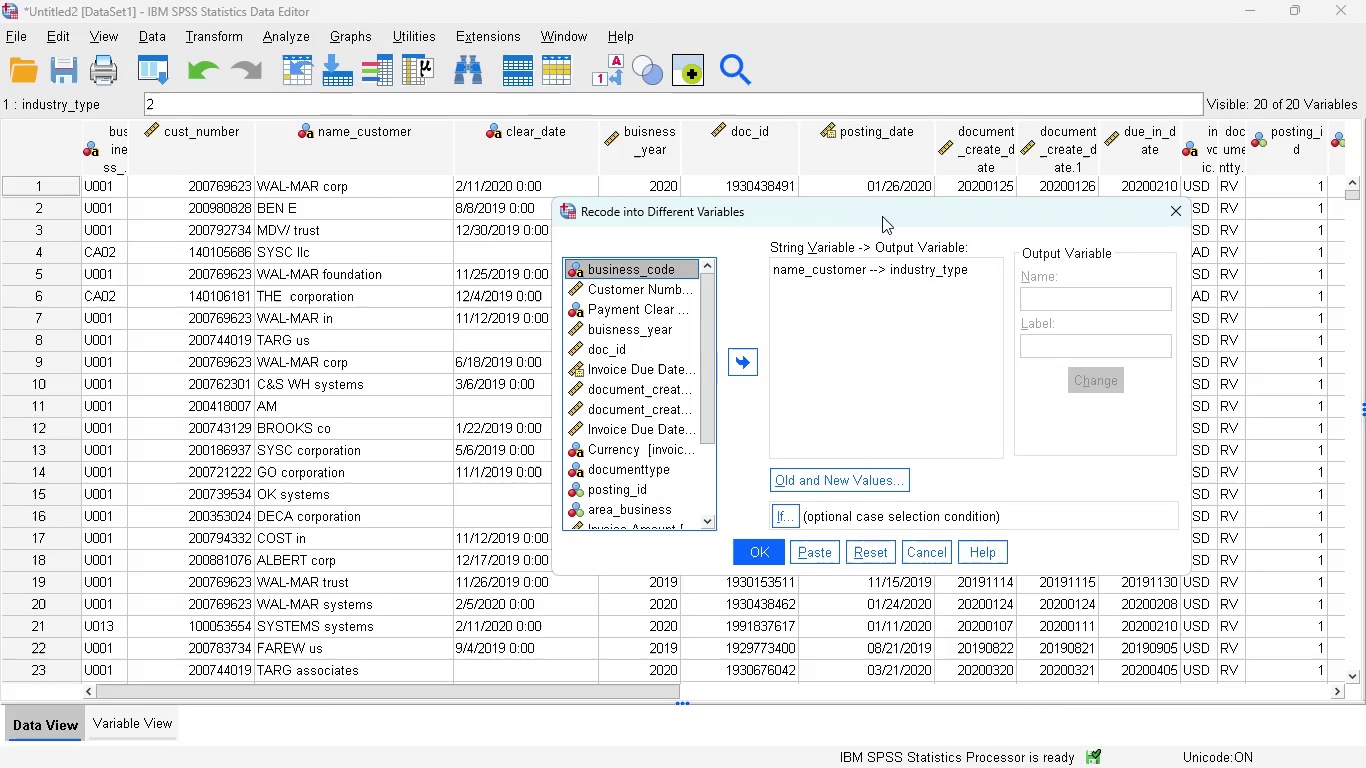 
left_click_drag(start_coordinate=[883, 211], to_coordinate=[829, 145])
 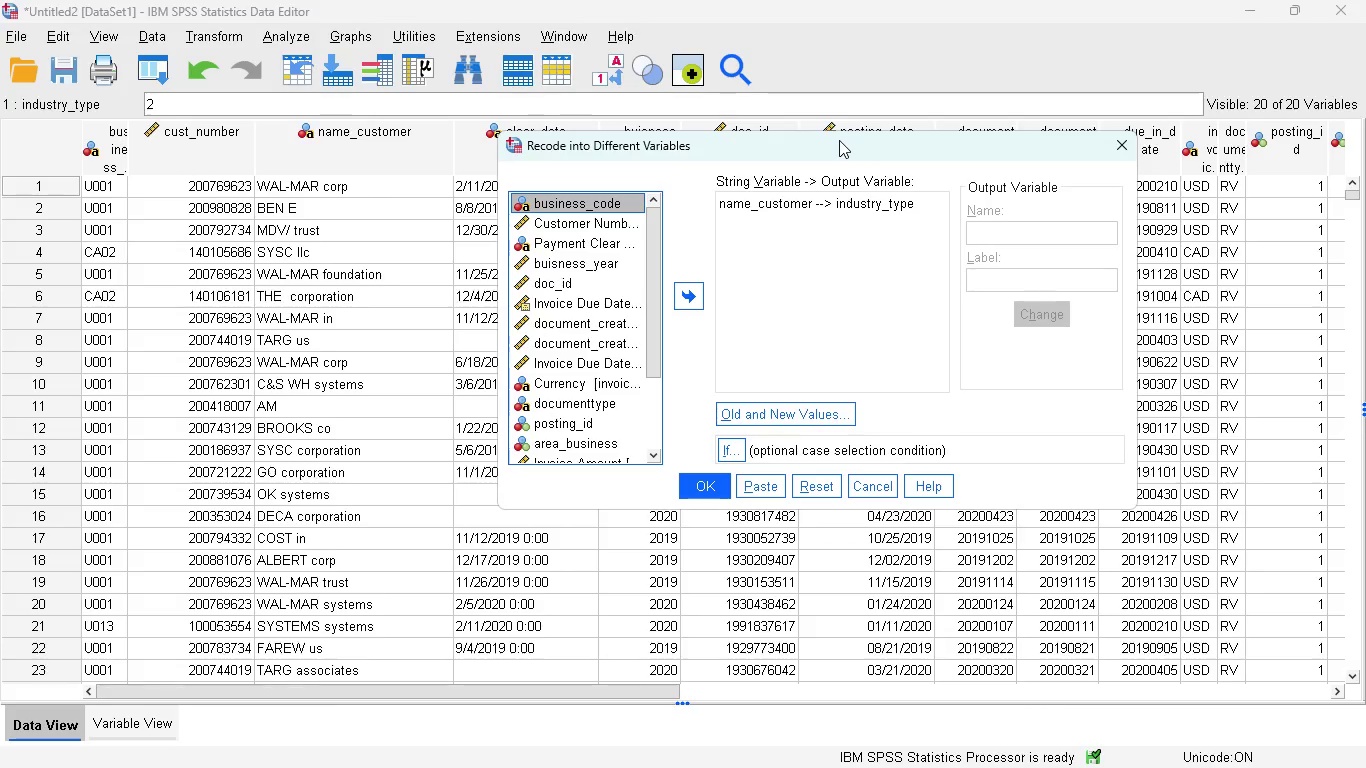 
left_click_drag(start_coordinate=[839, 140], to_coordinate=[752, 119])
 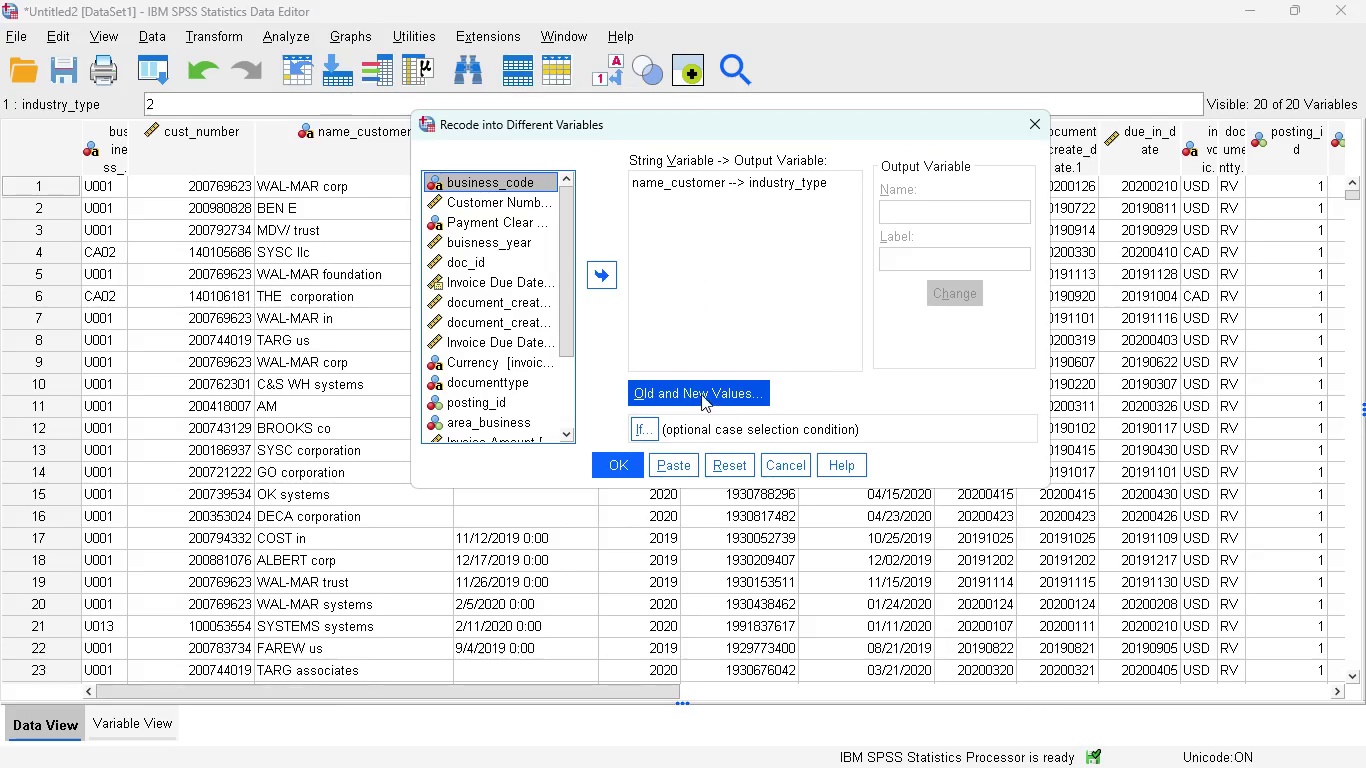 
left_click([698, 392])
 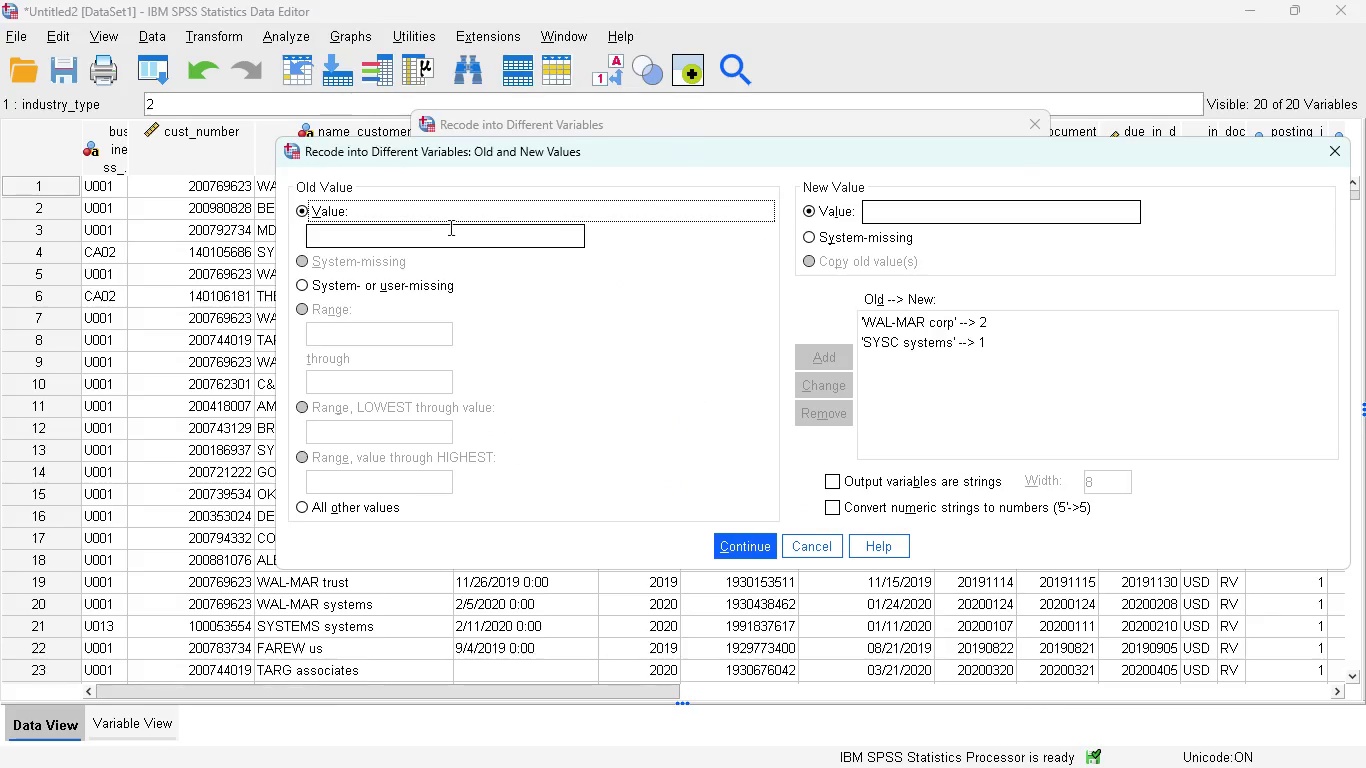 
left_click([437, 233])
 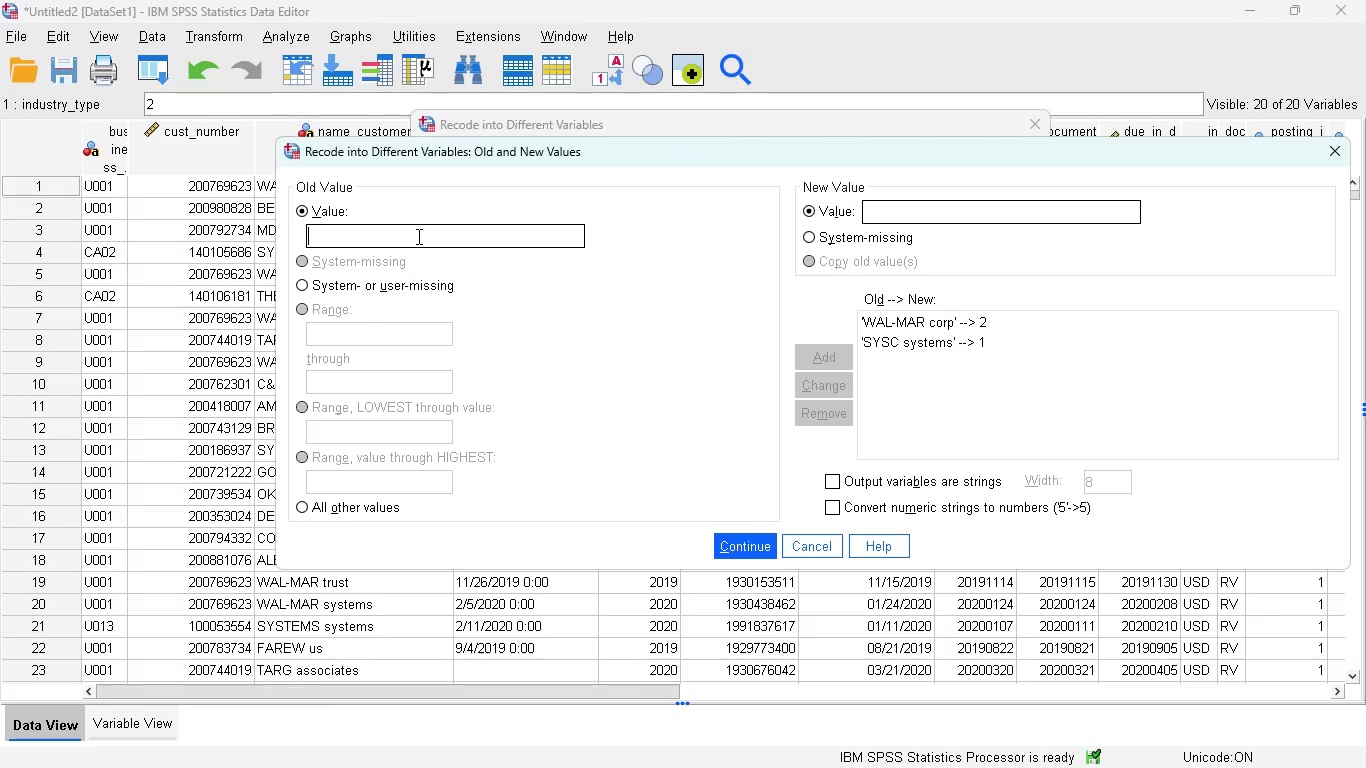 
wait(5.45)
 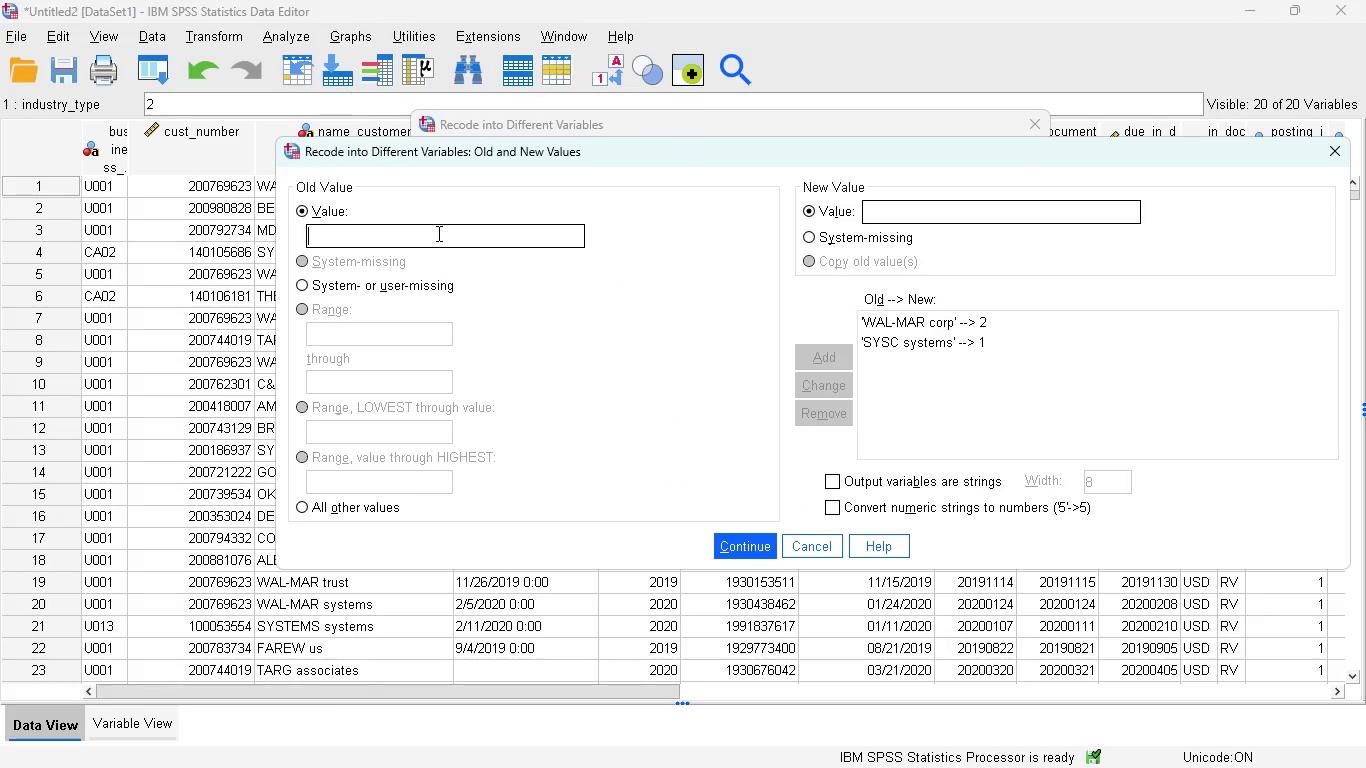 
type(Ta)
key(Backspace)
type(ARG)
 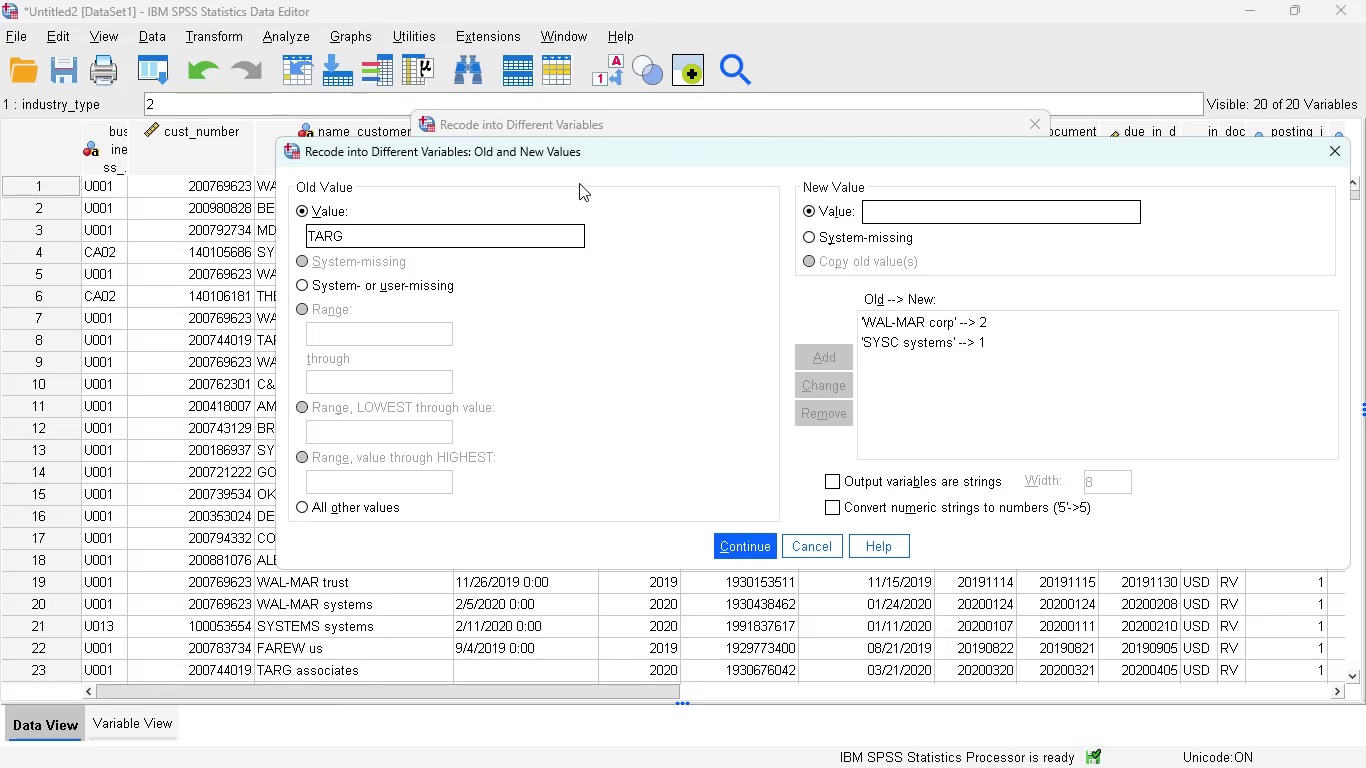 
key(Space)
 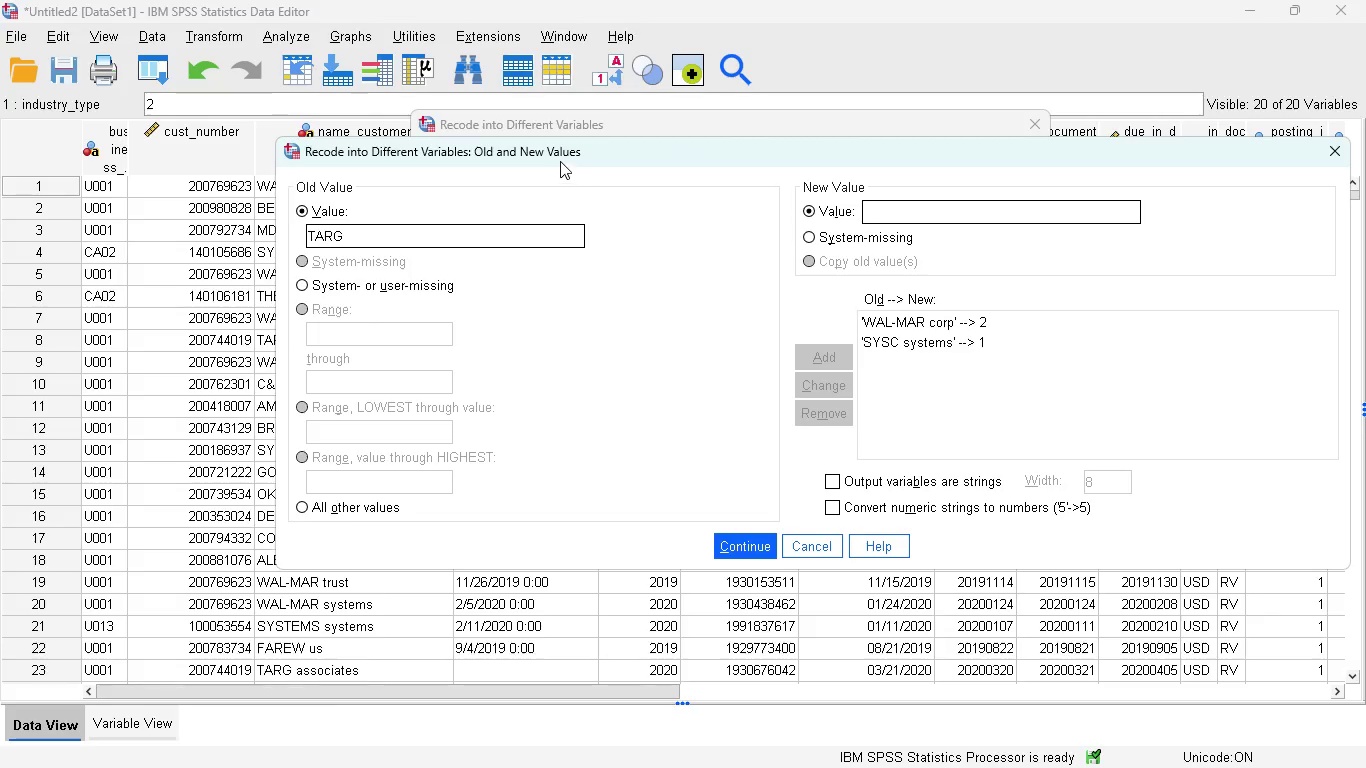 
left_click_drag(start_coordinate=[555, 157], to_coordinate=[692, 131])
 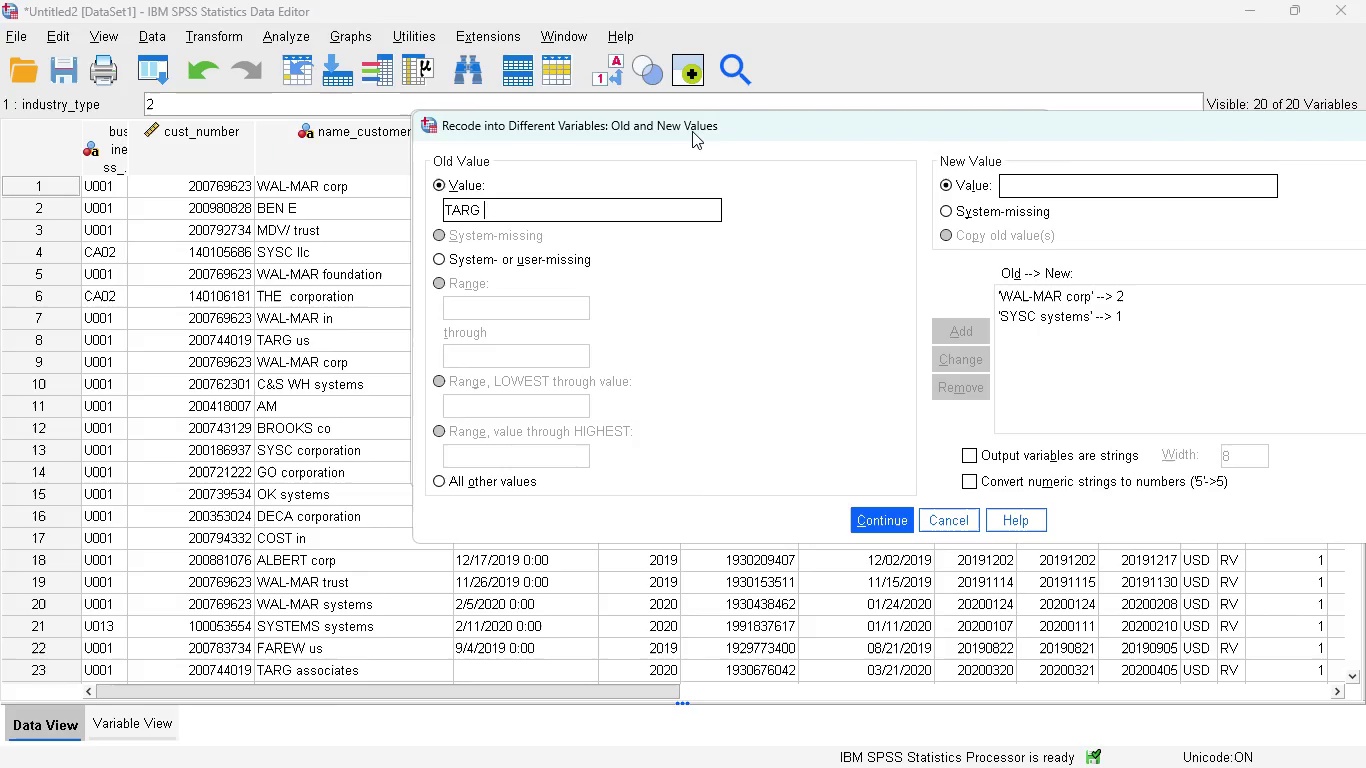 
left_click_drag(start_coordinate=[692, 131], to_coordinate=[587, 131])
 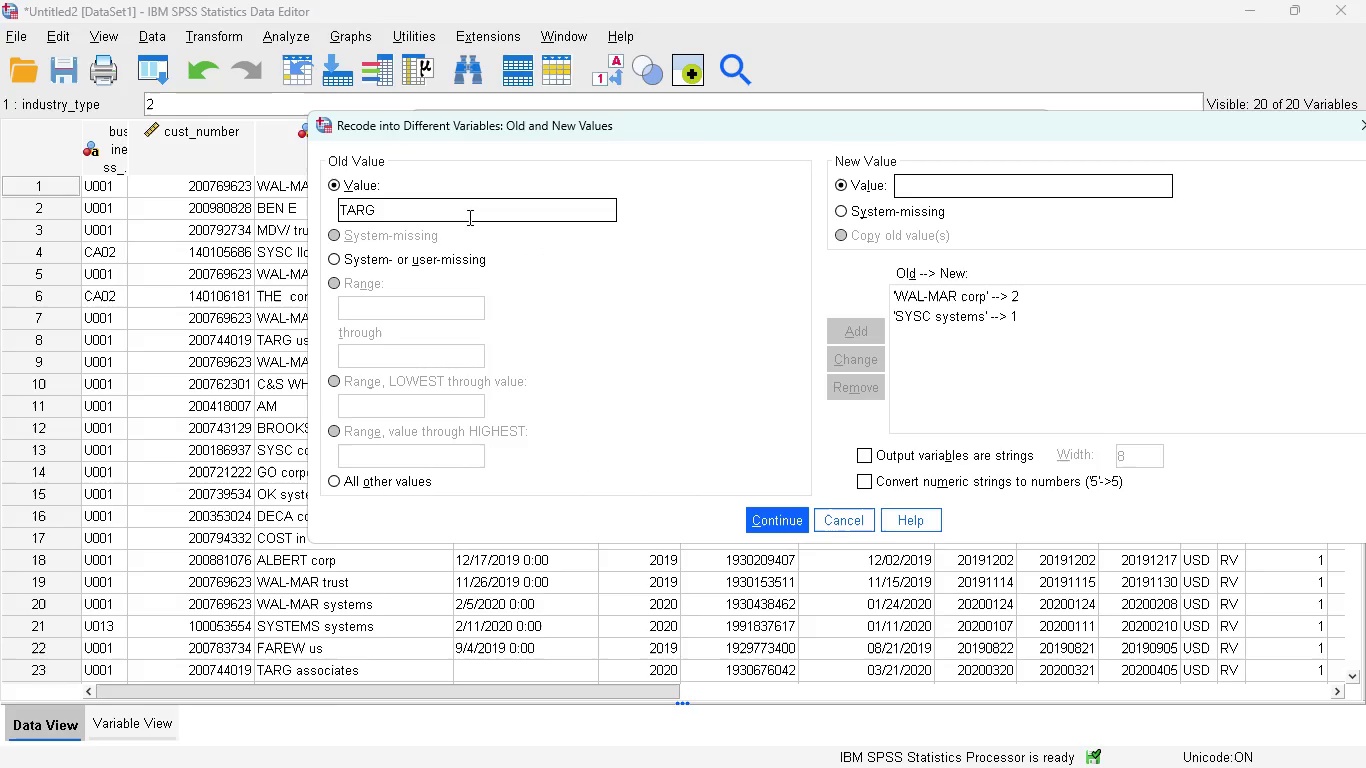 
type(US)
key(Backspace)
key(Backspace)
type(us)
 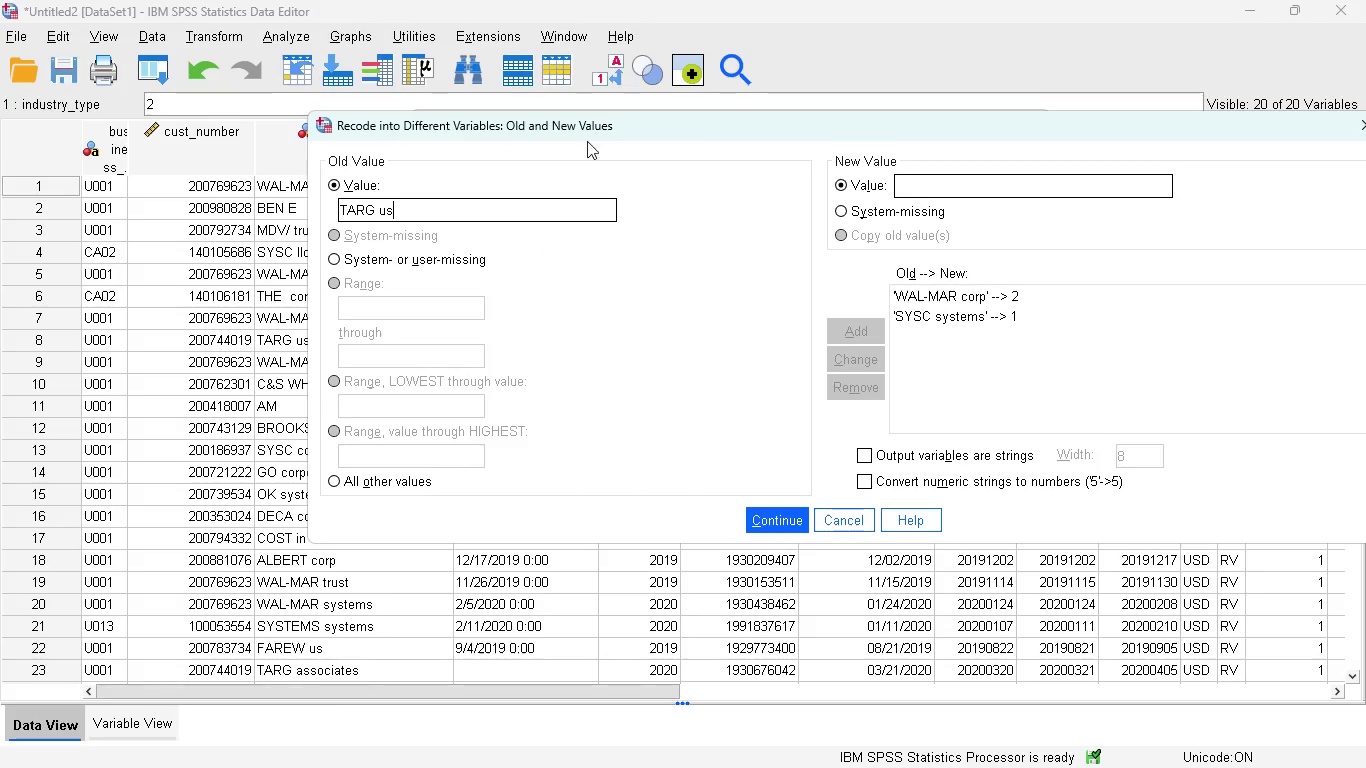 
left_click([586, 130])
 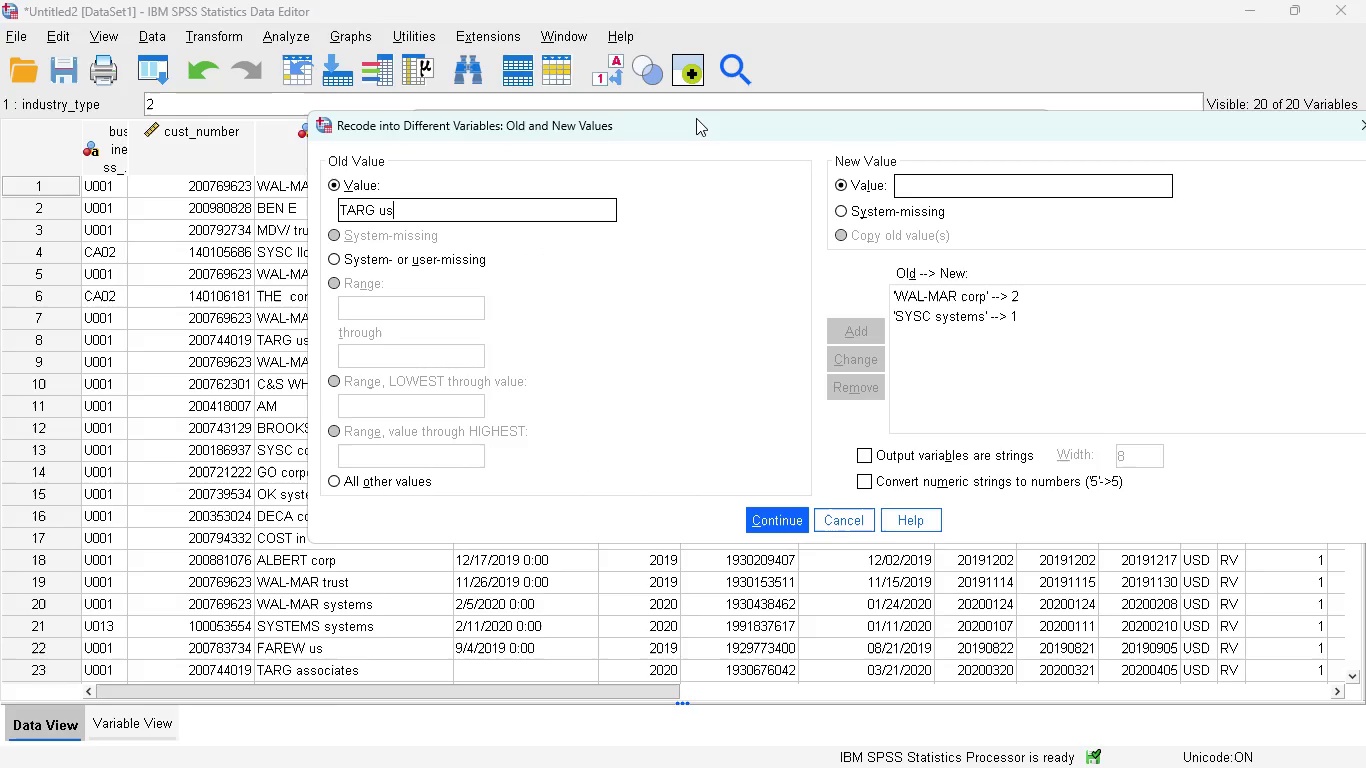 
left_click_drag(start_coordinate=[696, 118], to_coordinate=[781, 130])
 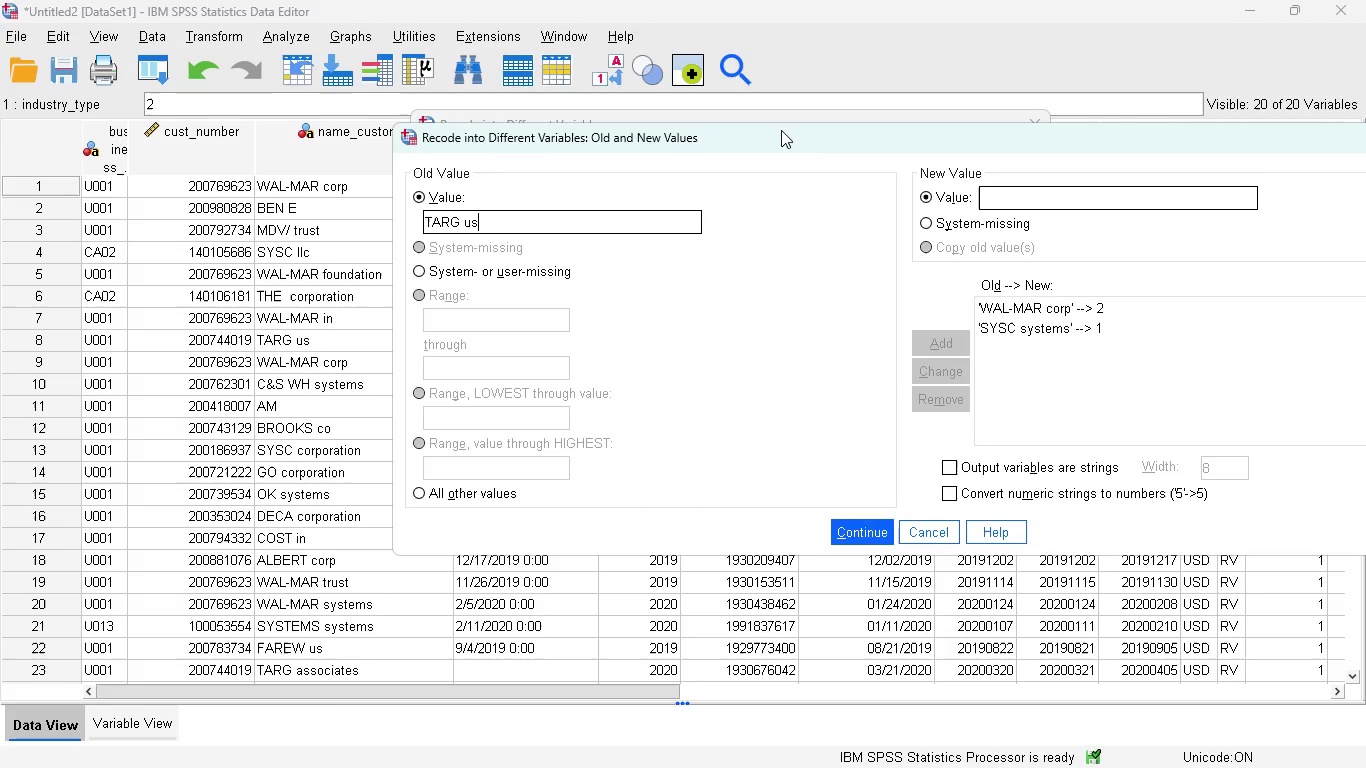 
left_click_drag(start_coordinate=[781, 130], to_coordinate=[815, 132])
 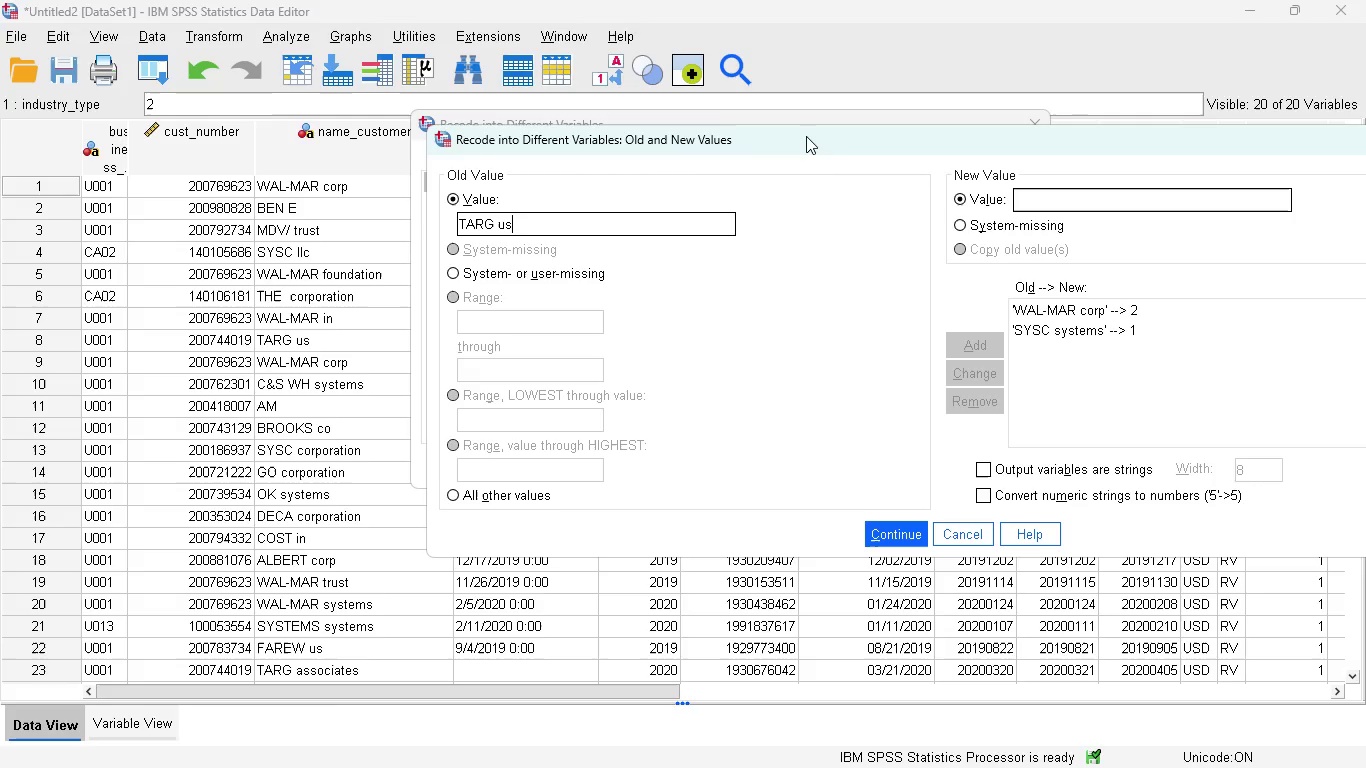 
left_click_drag(start_coordinate=[814, 142], to_coordinate=[766, 126])
 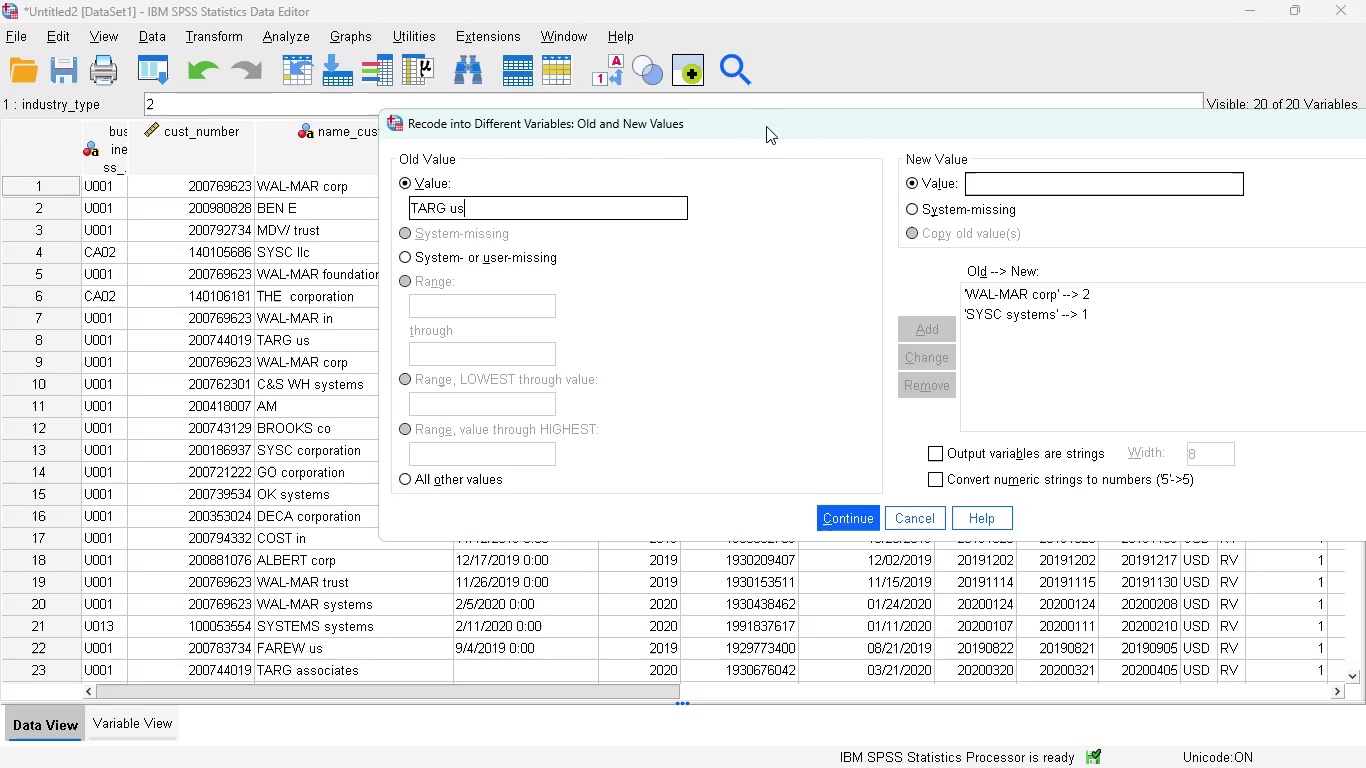 
left_click_drag(start_coordinate=[766, 126], to_coordinate=[797, 126])
 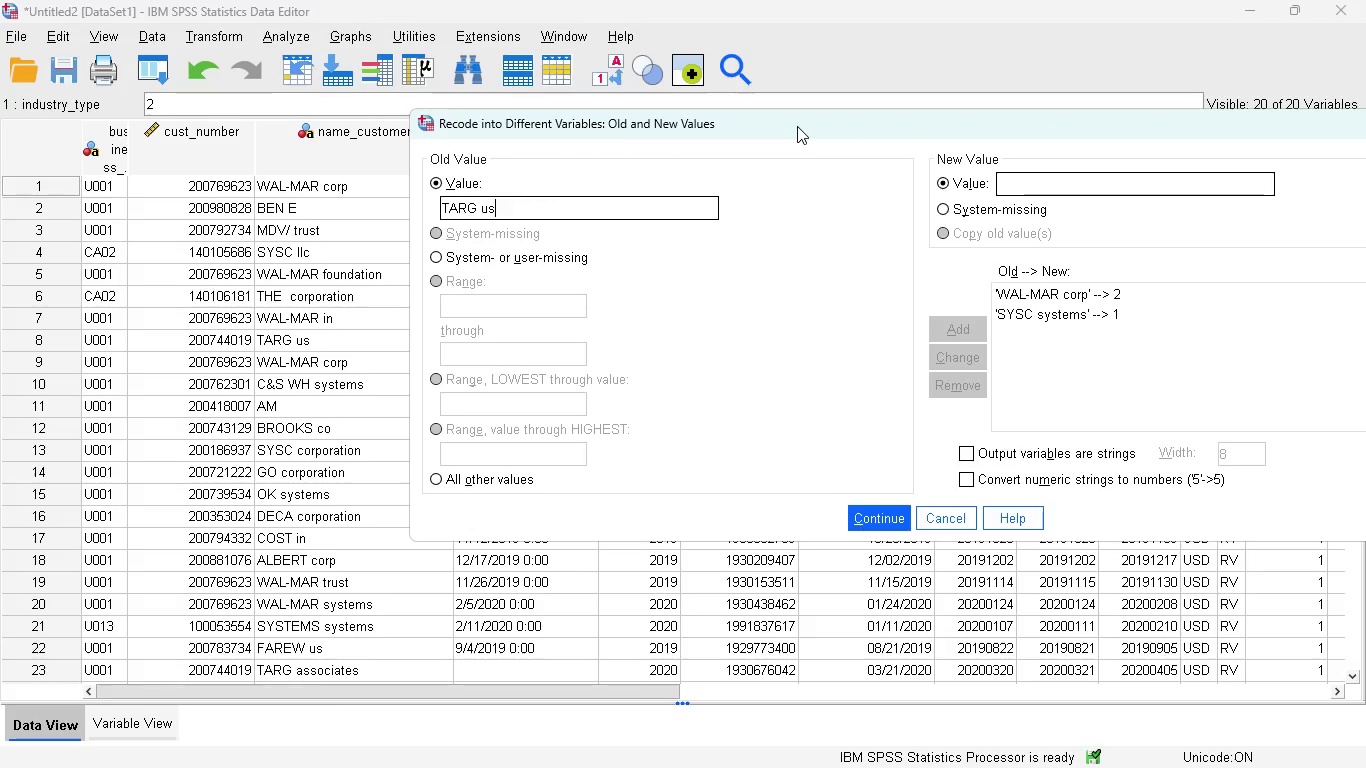 
wait(5.38)
 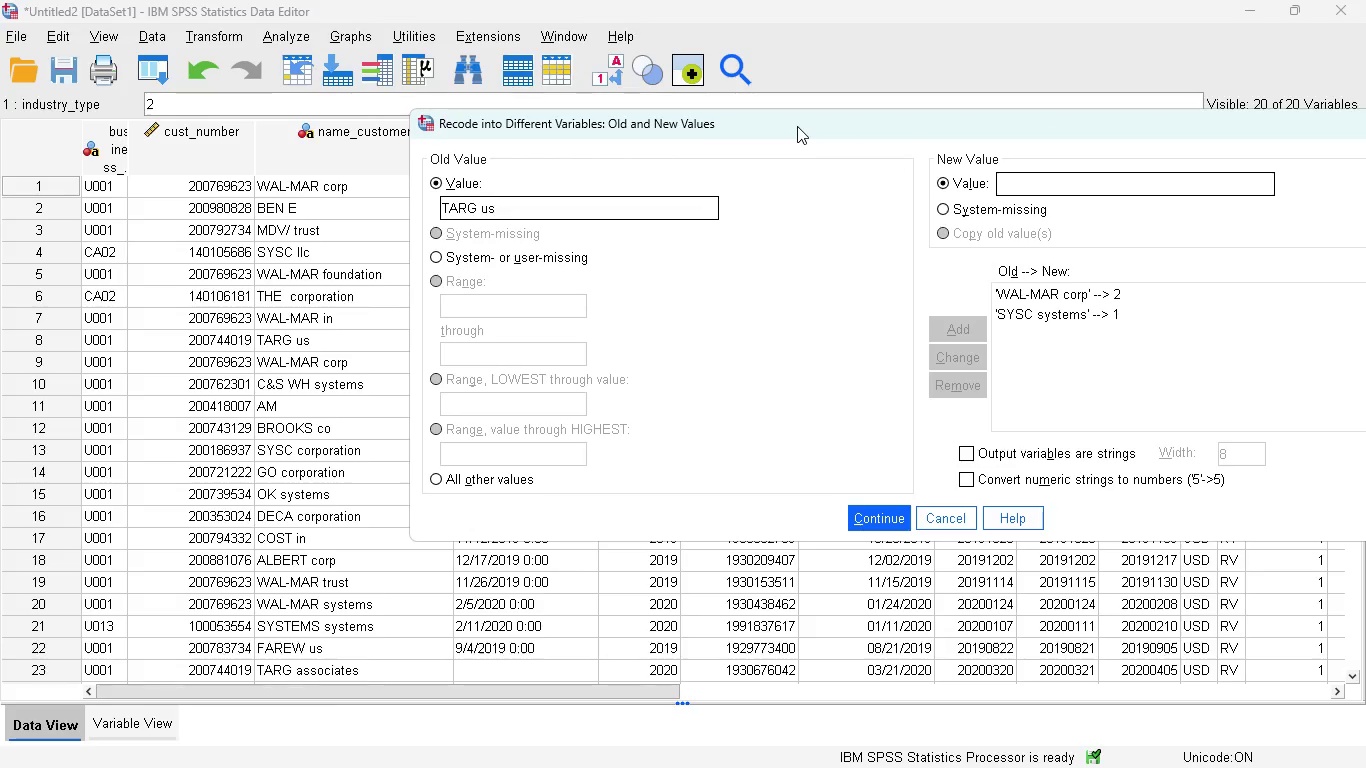 
left_click_drag(start_coordinate=[797, 126], to_coordinate=[630, 122])
 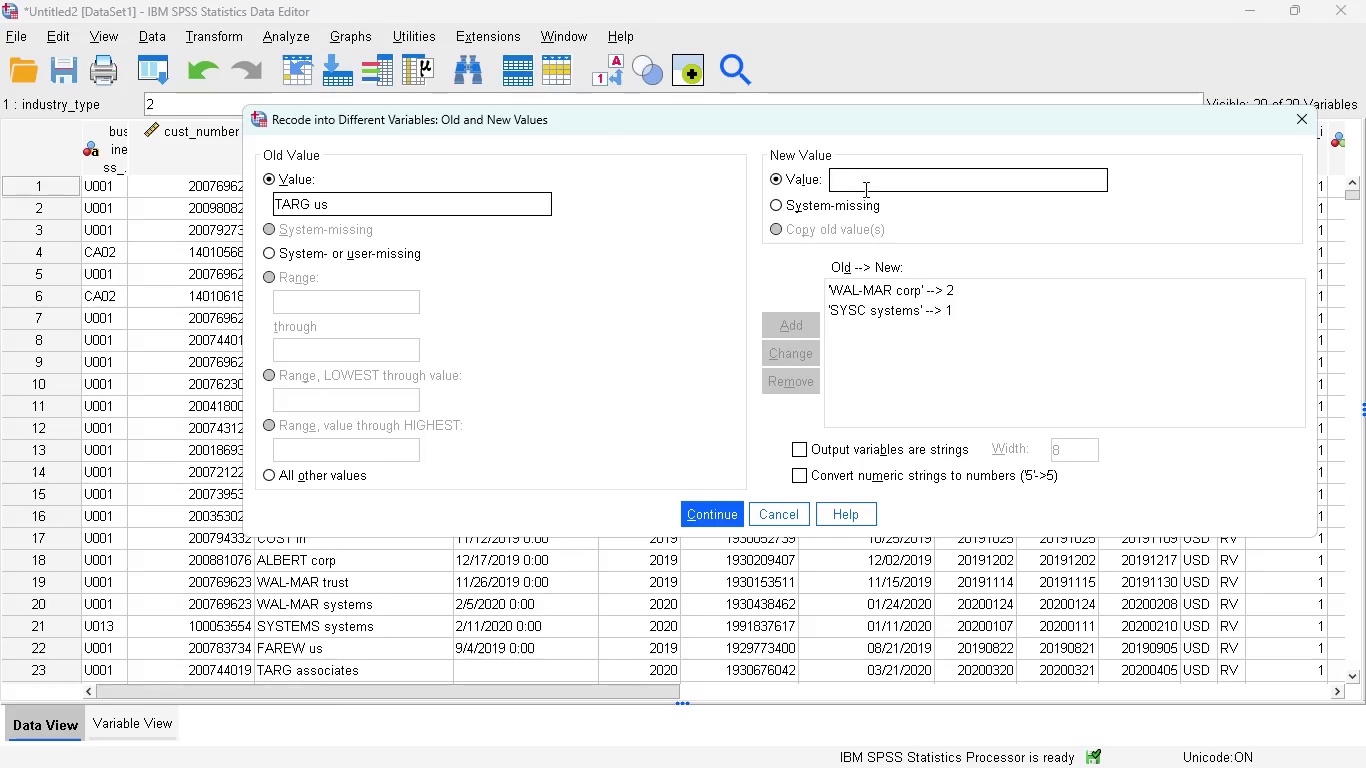 
left_click([852, 184])
 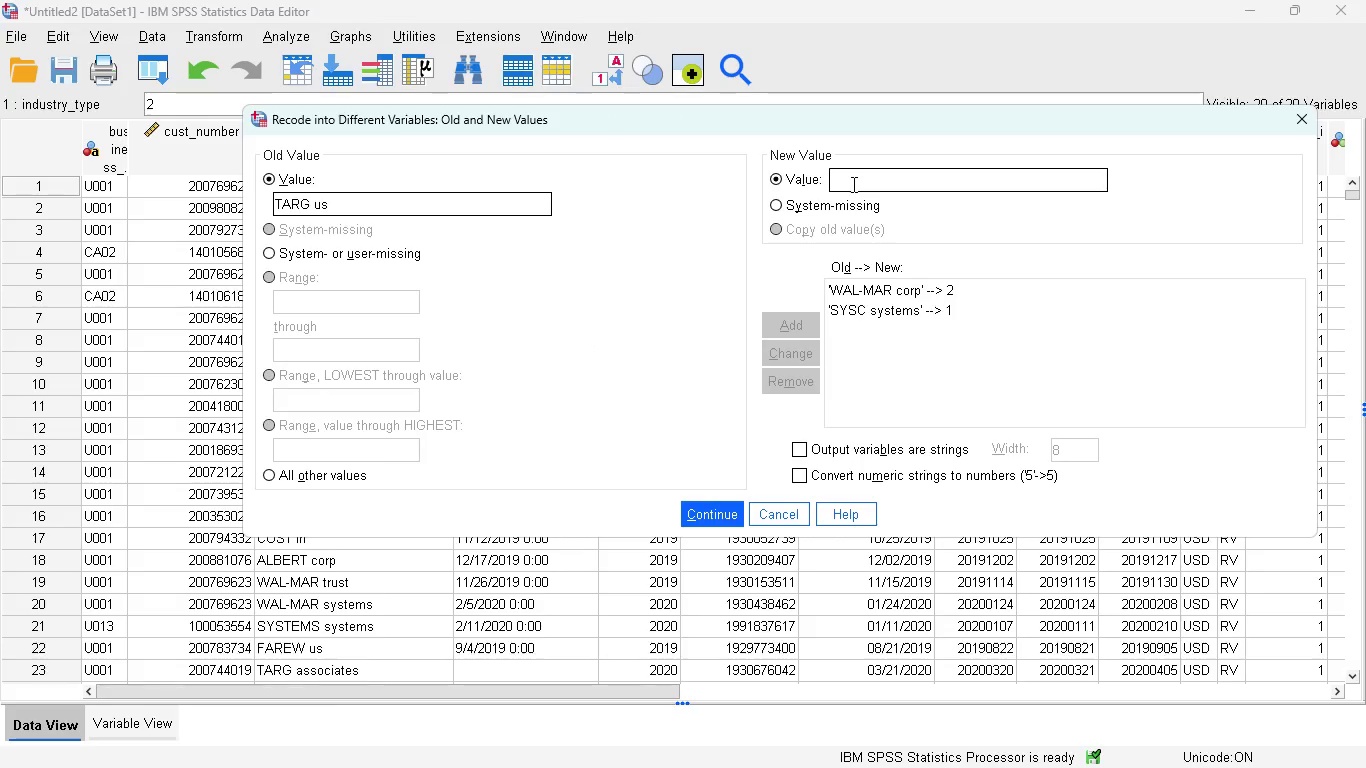 
wait(5.19)
 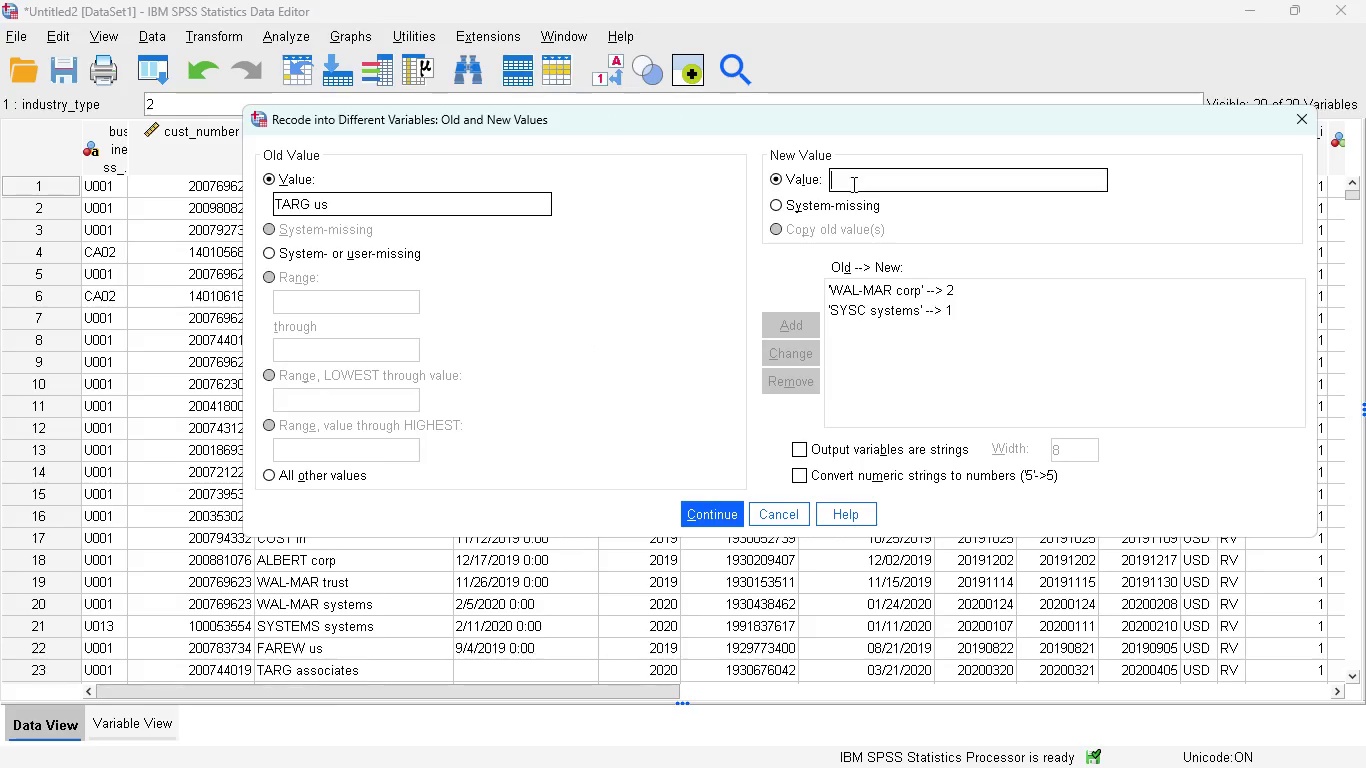 
key(2)
 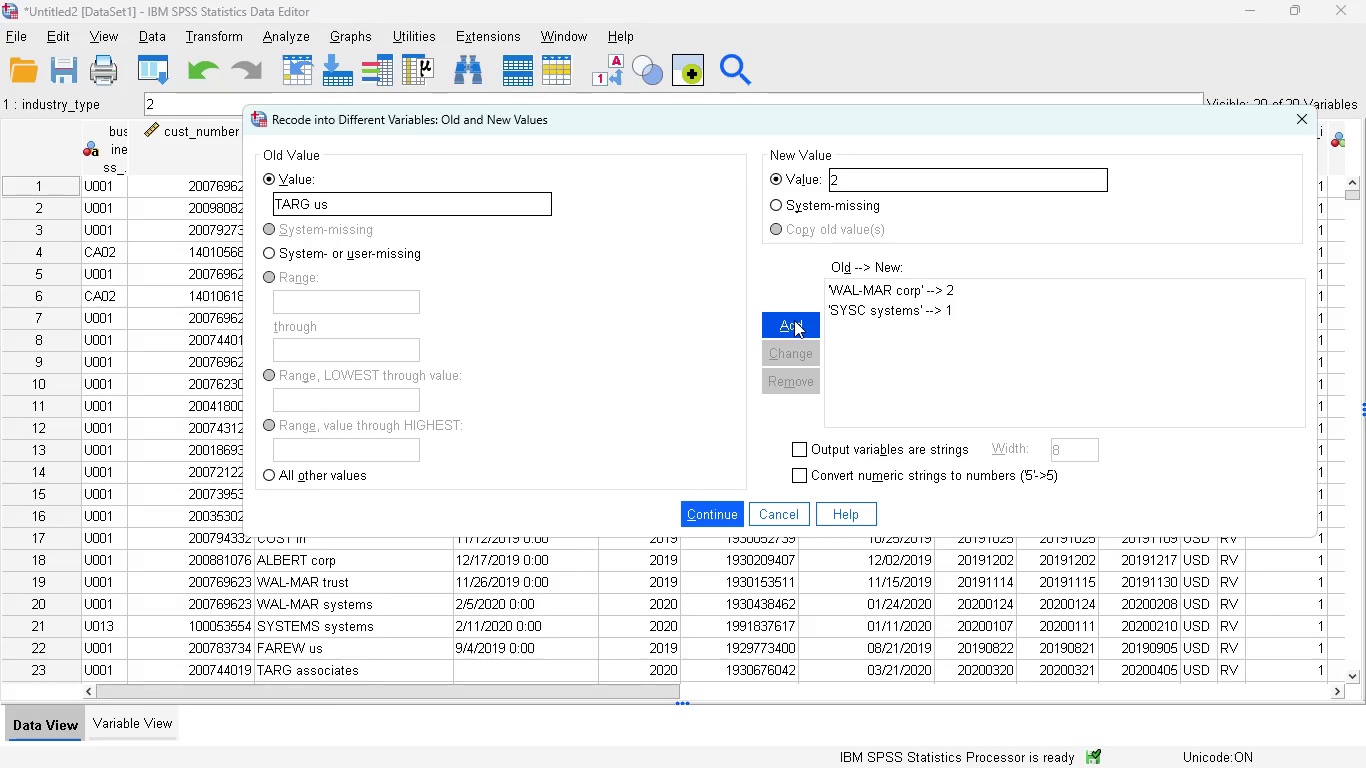 
left_click([794, 320])
 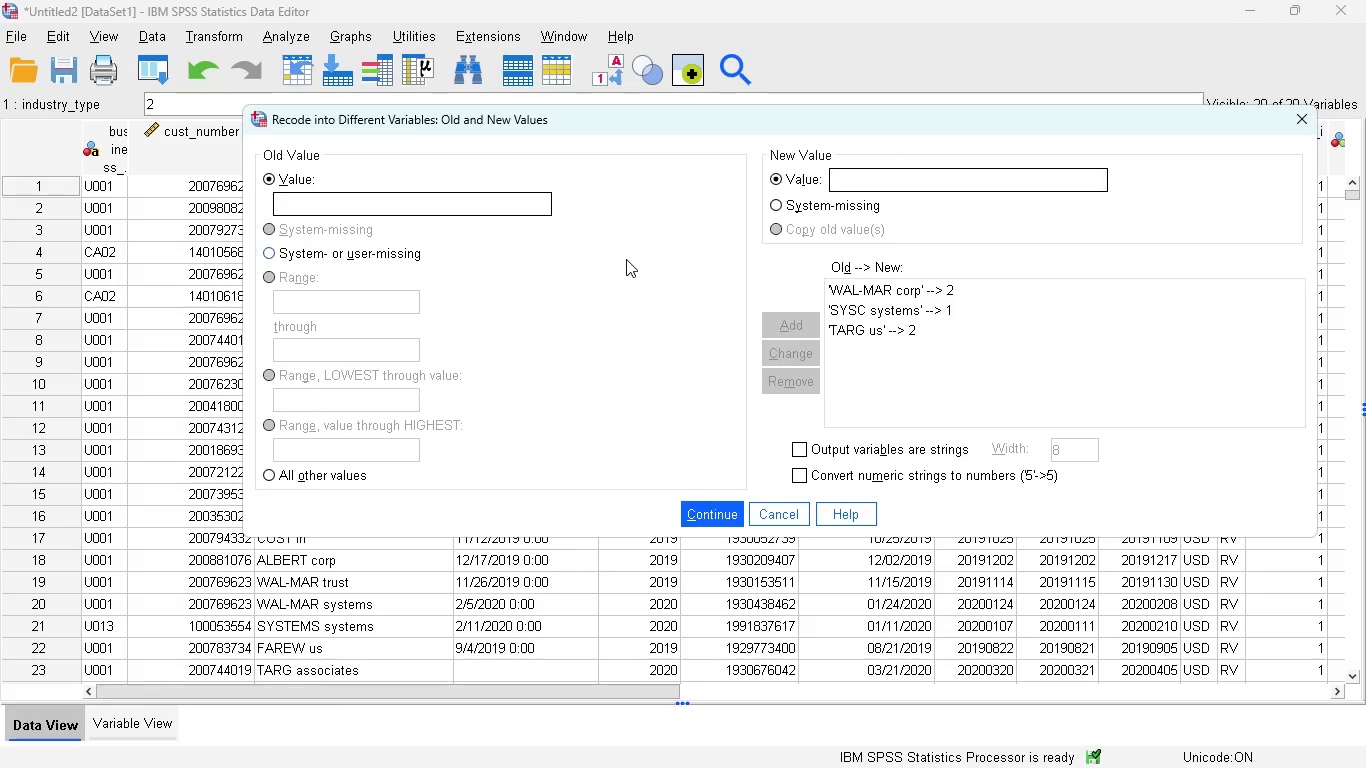 
left_click_drag(start_coordinate=[502, 132], to_coordinate=[449, 122])
 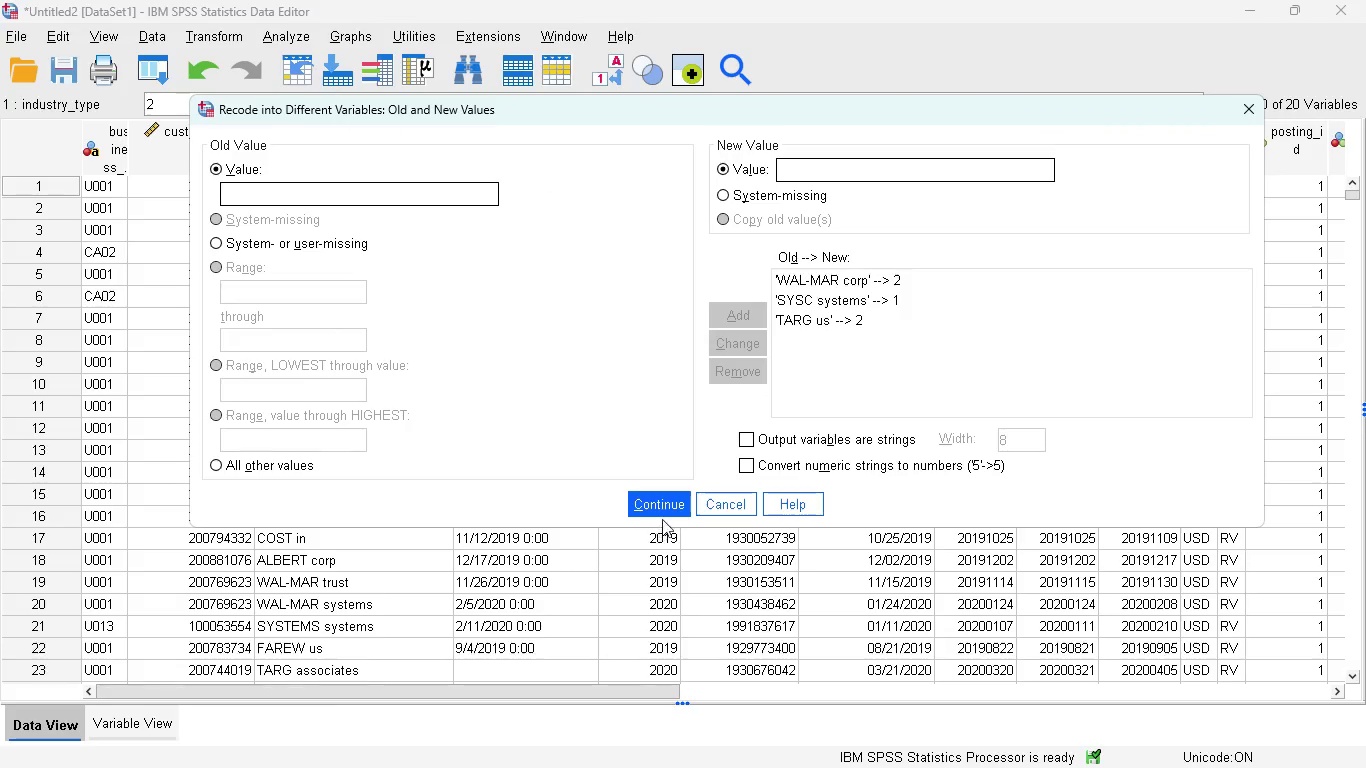 
left_click([665, 518])
 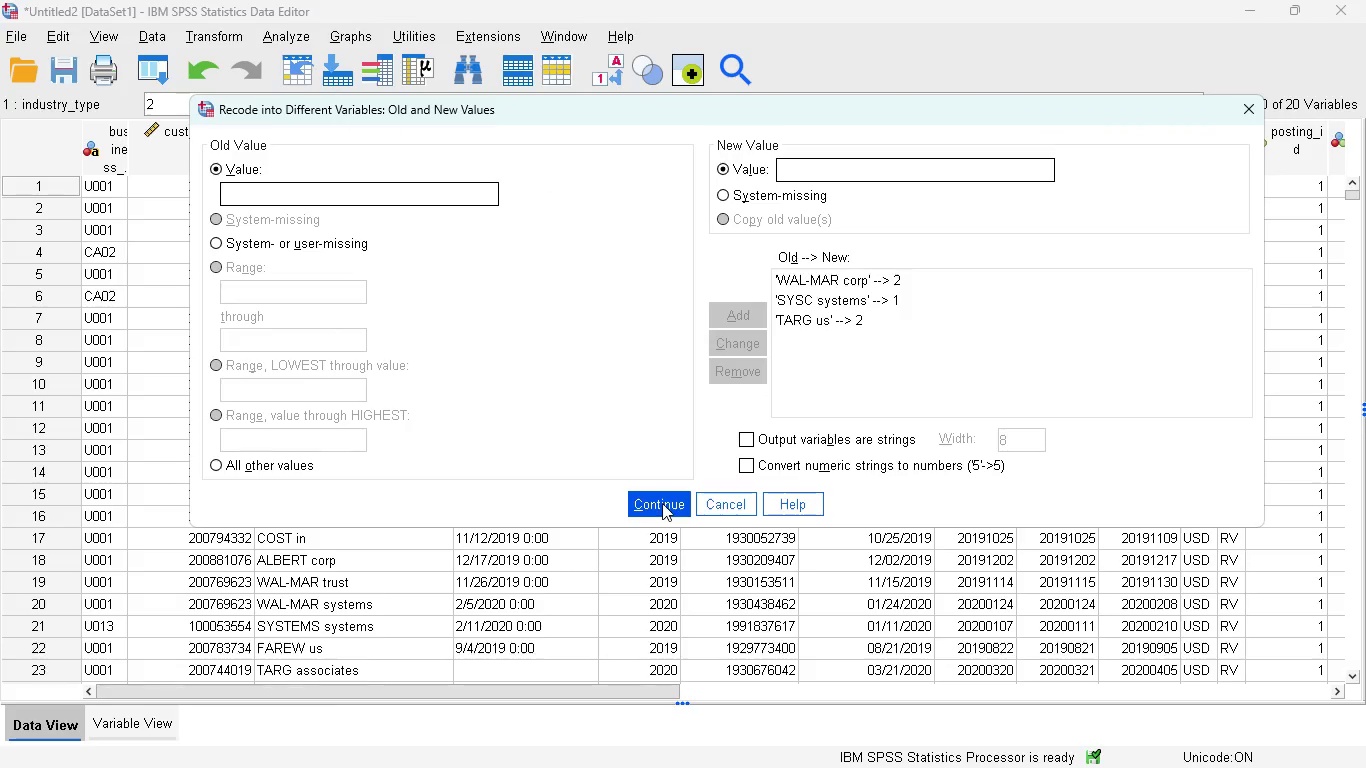 
left_click([662, 503])
 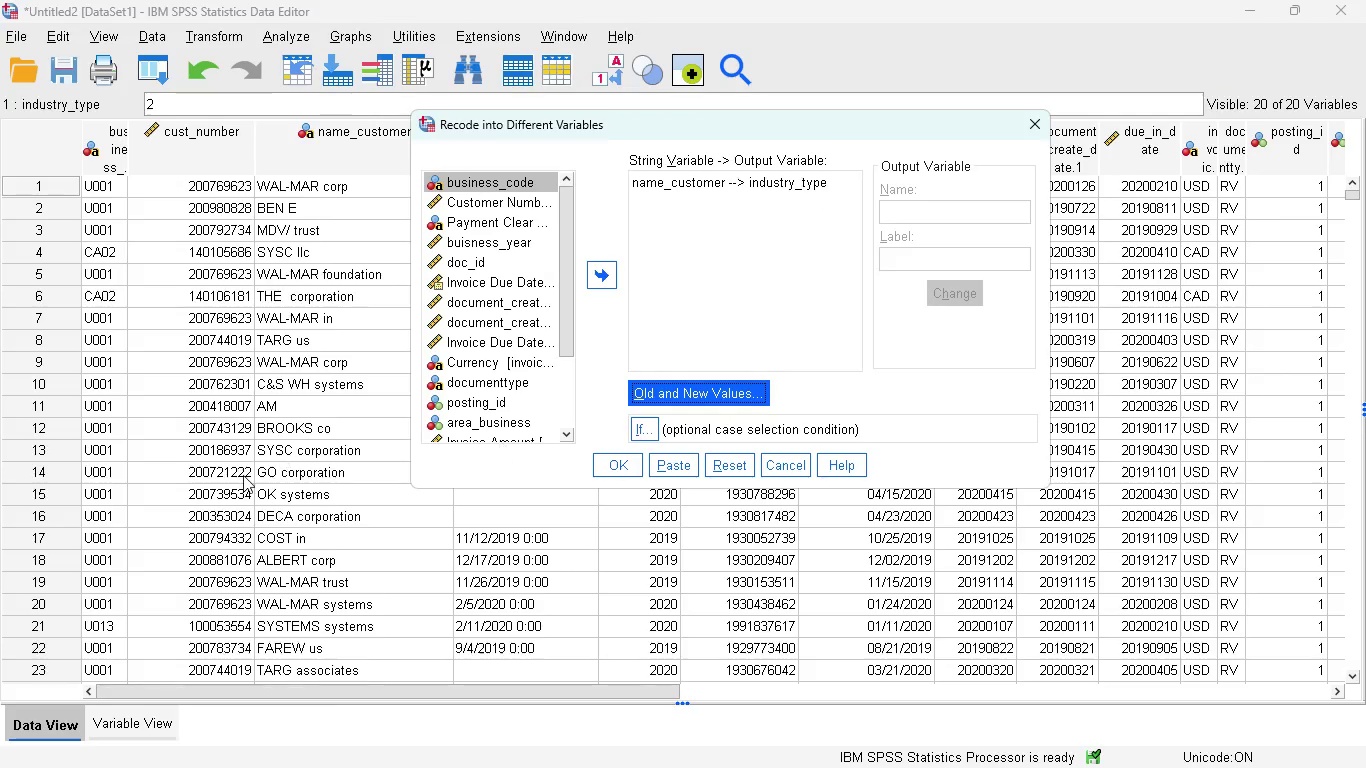 
scroll: coordinate [322, 420], scroll_direction: down, amount: 22.0
 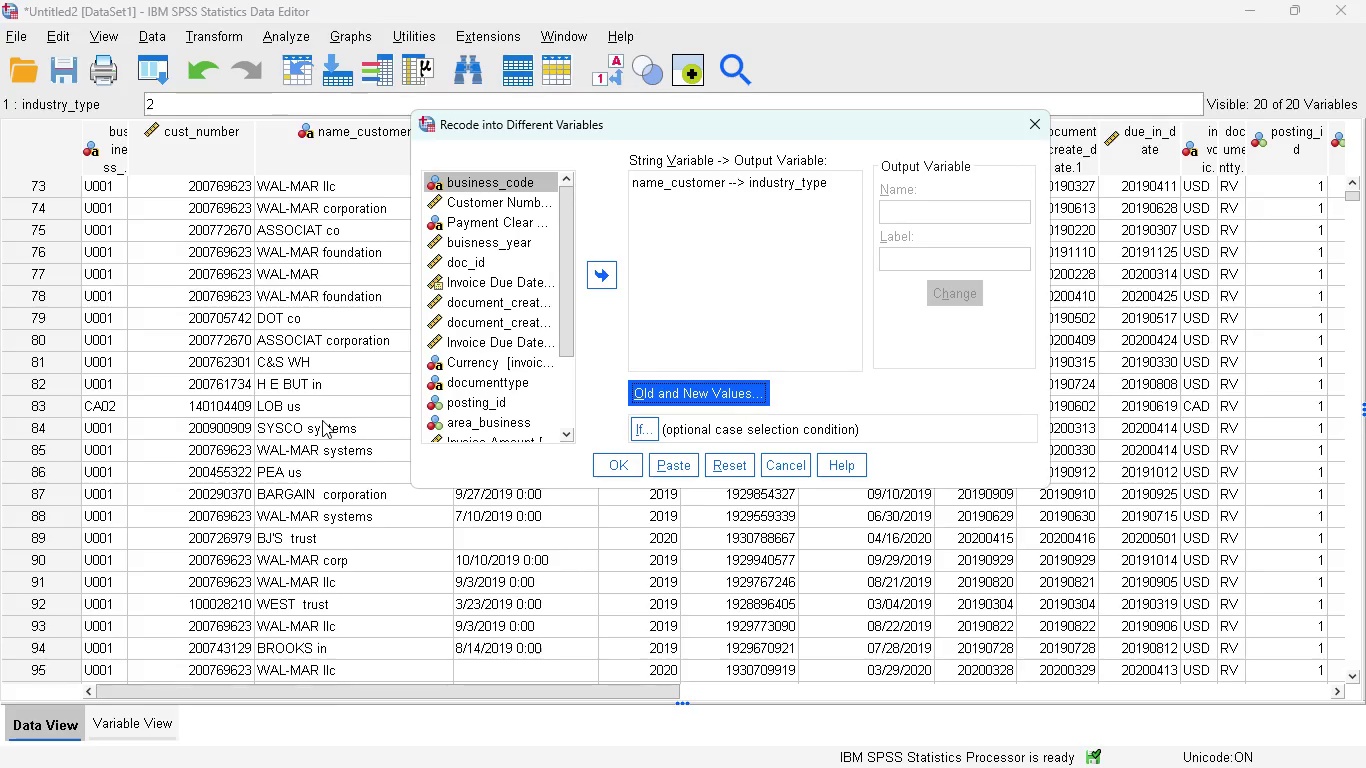 
wait(6.8)
 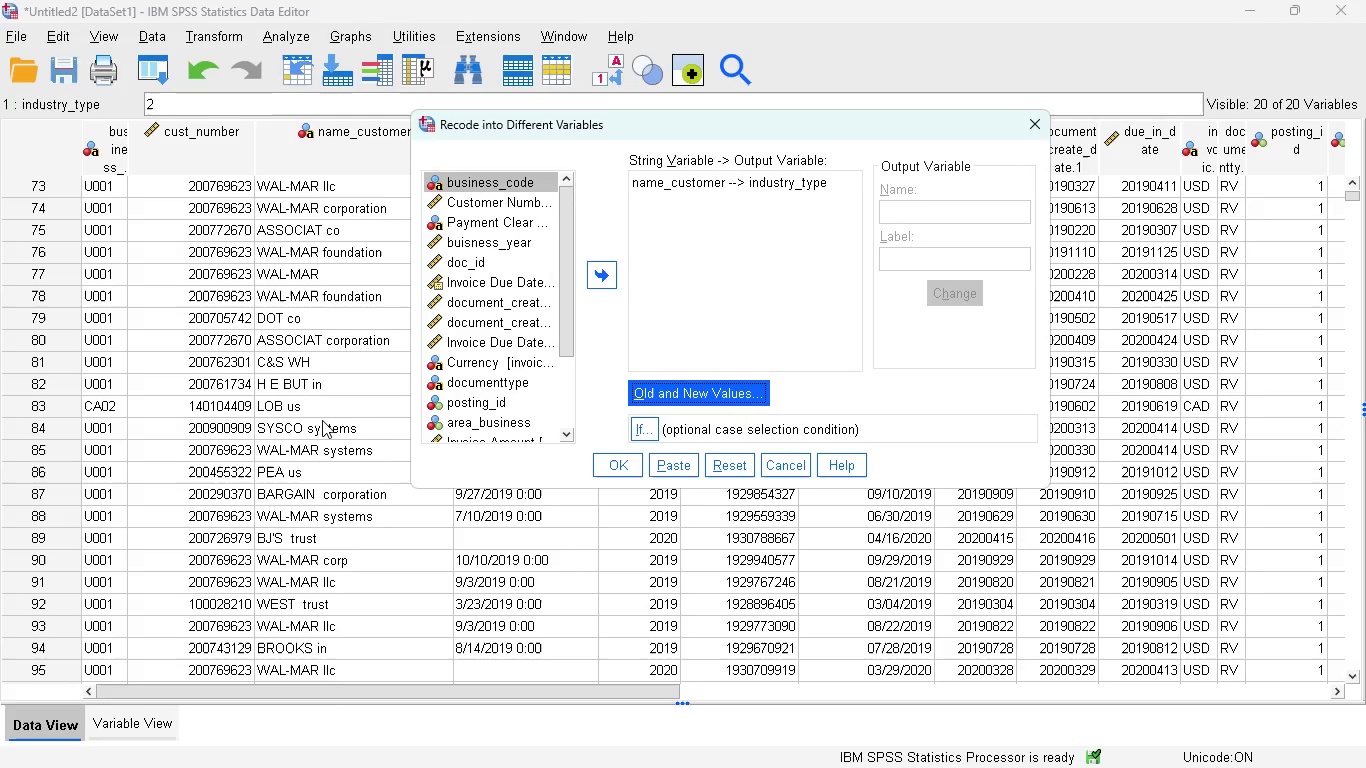 
scroll: coordinate [319, 510], scroll_direction: down, amount: 2.0
 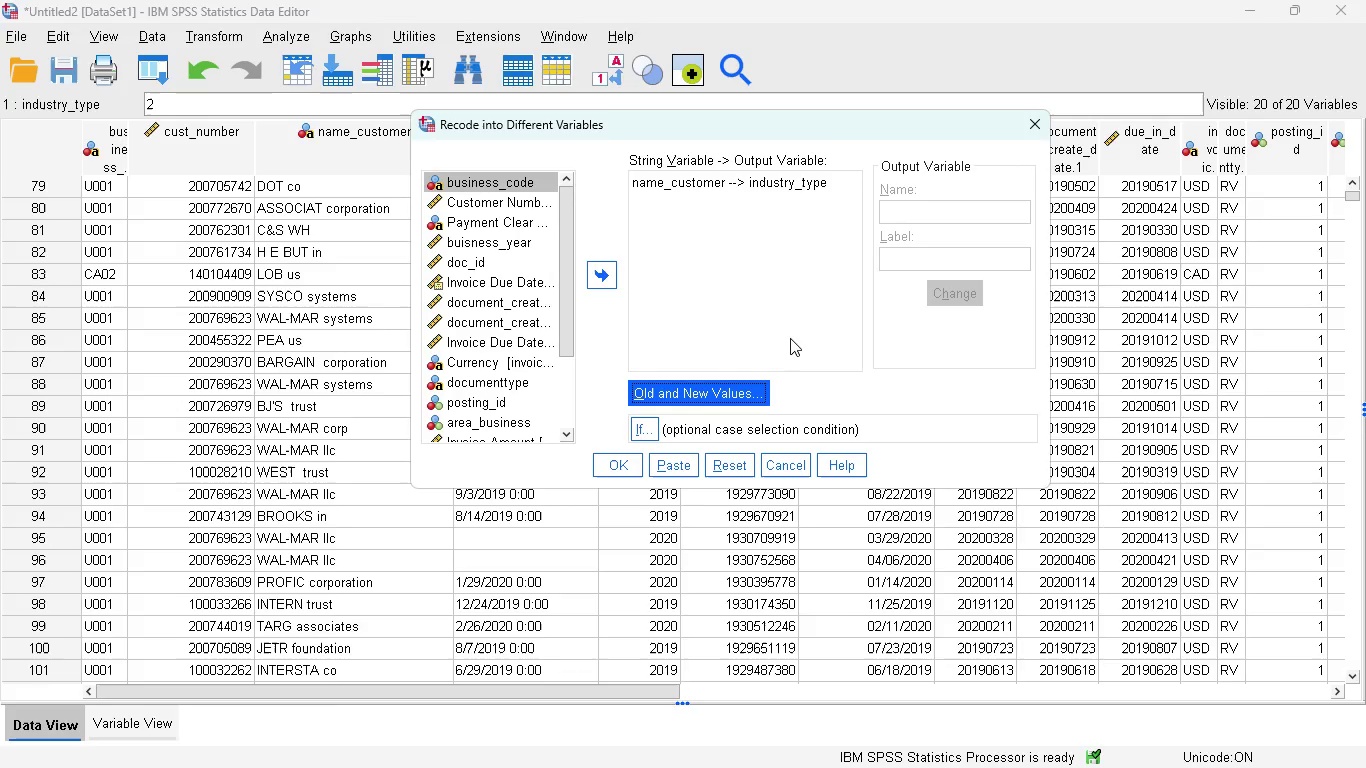 
left_click([725, 391])
 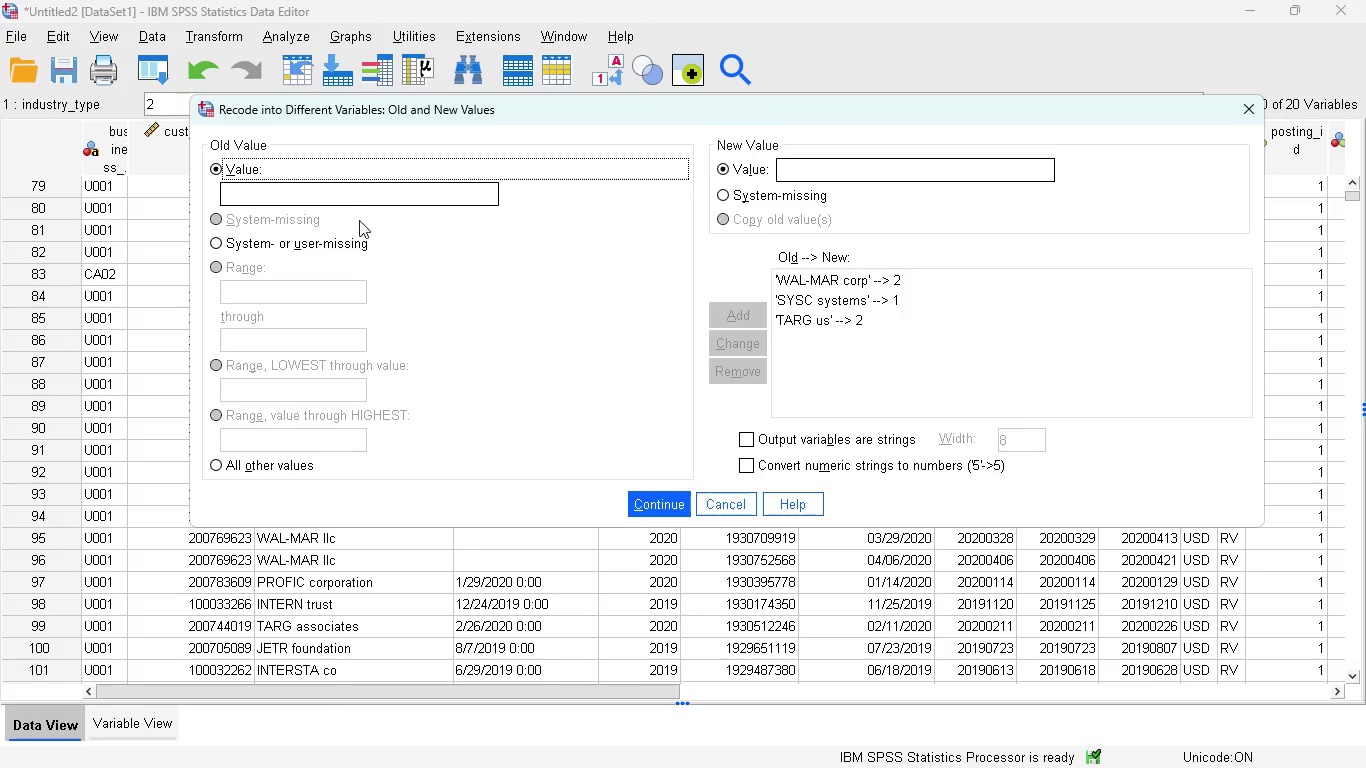 
left_click([271, 194])
 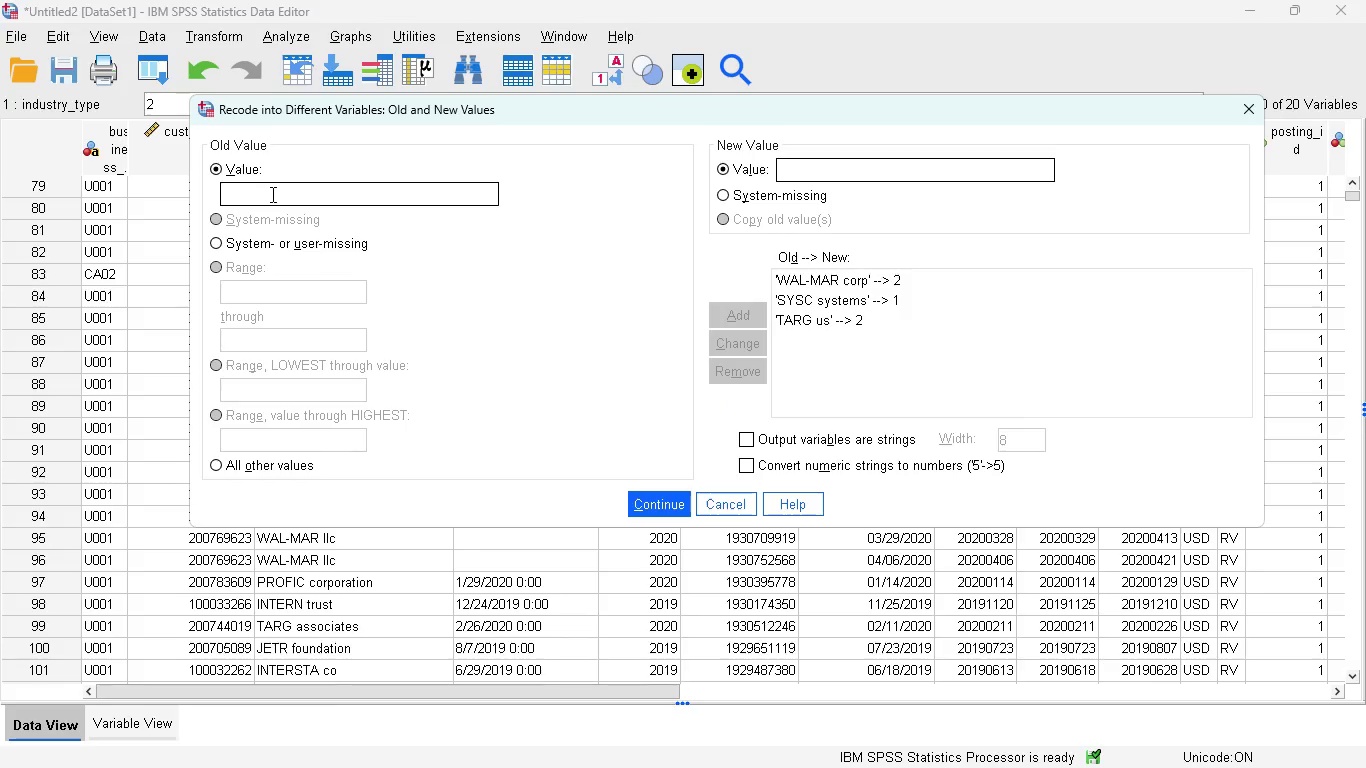 
type(BROOKS IN)
key(Backspace)
key(Backspace)
type(in)
 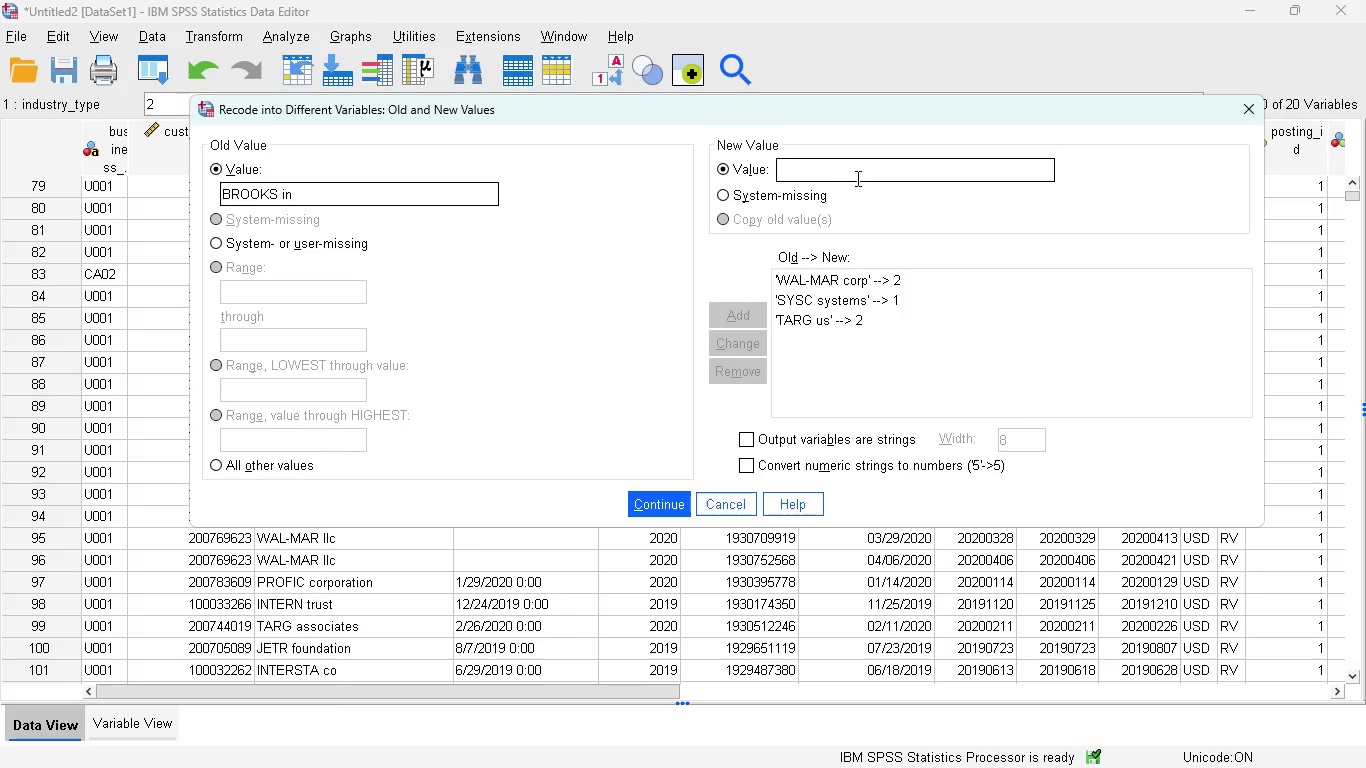 
left_click([836, 170])
 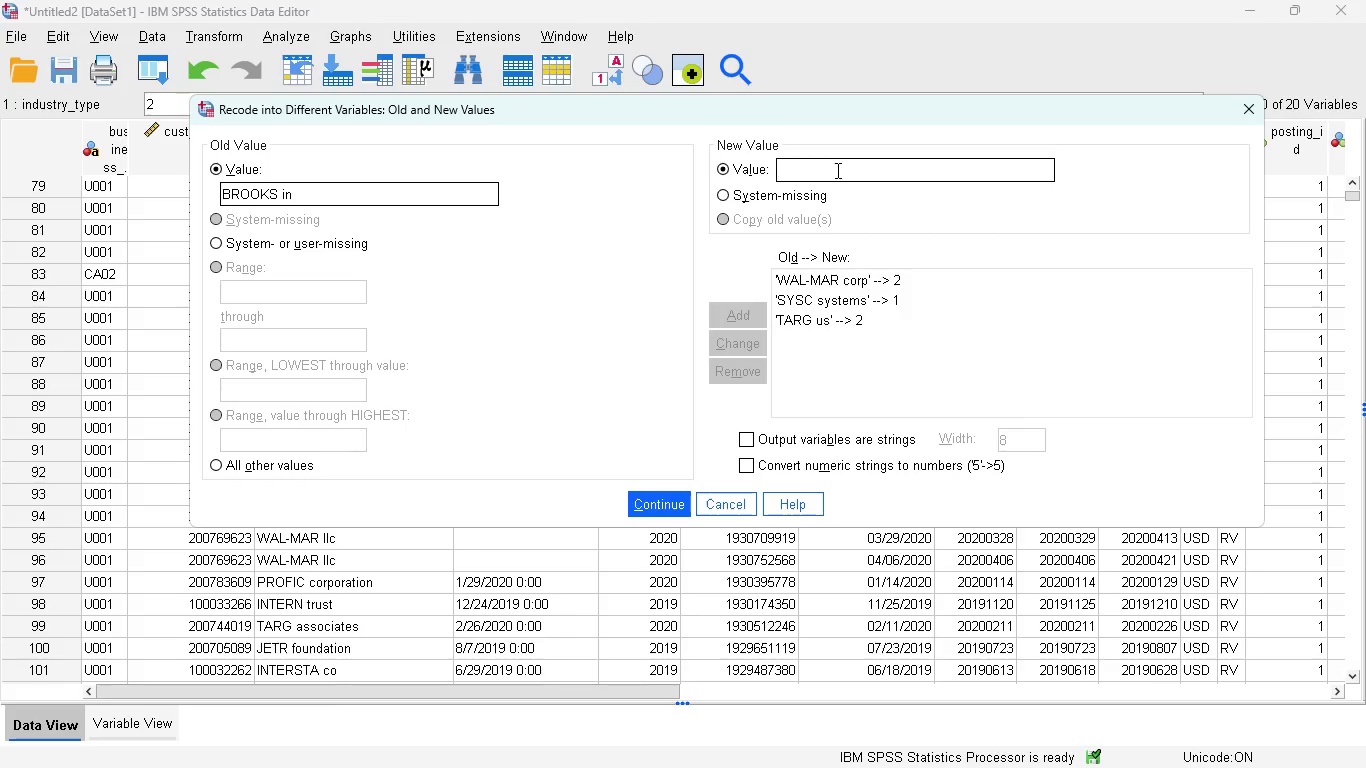 
key(1)
 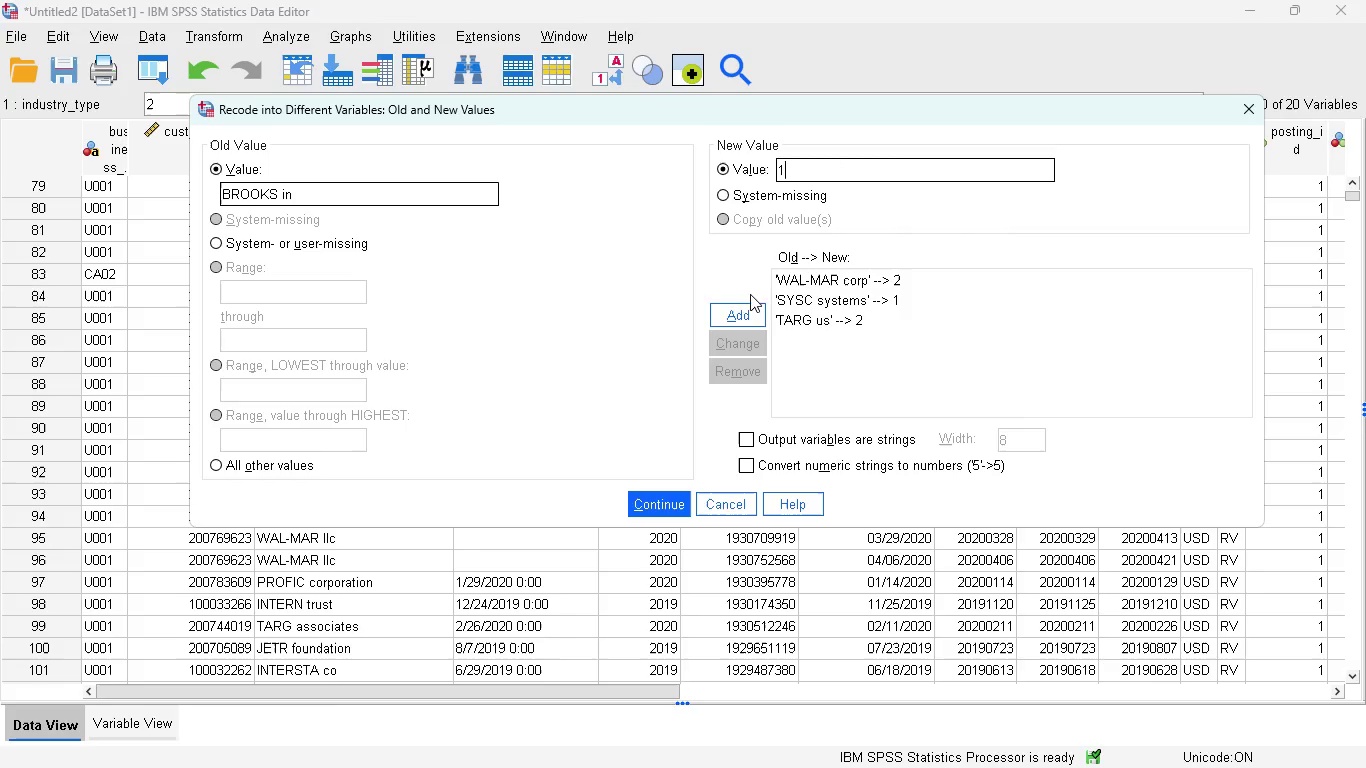 
left_click([745, 304])
 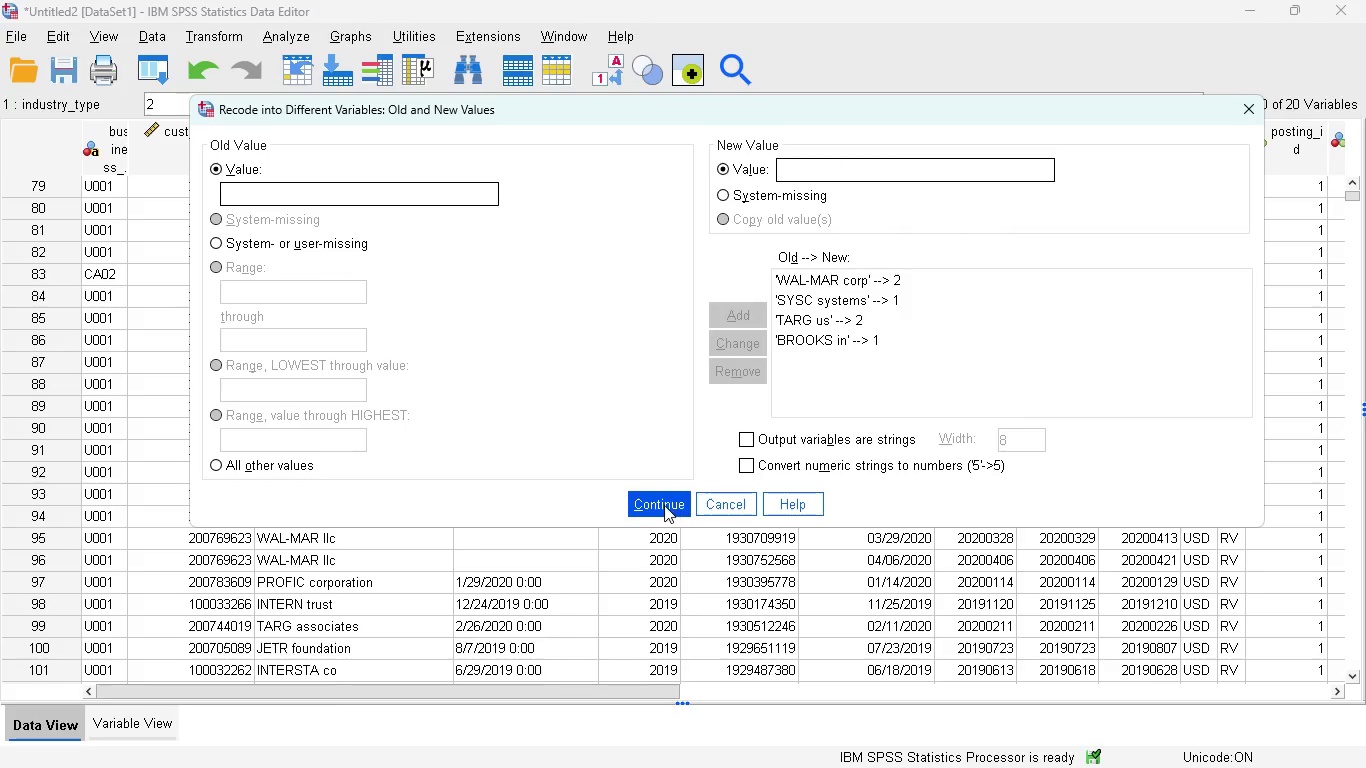 
left_click([660, 505])
 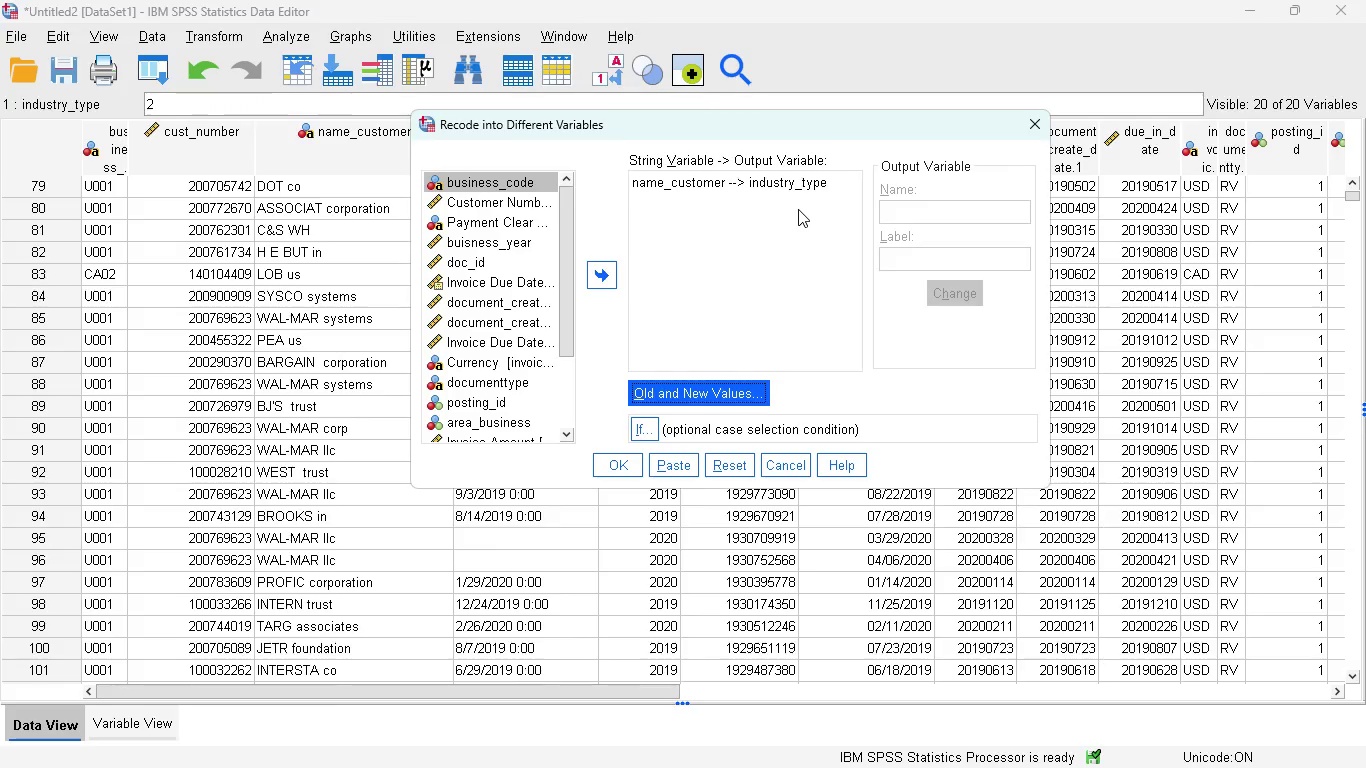 
left_click([626, 459])
 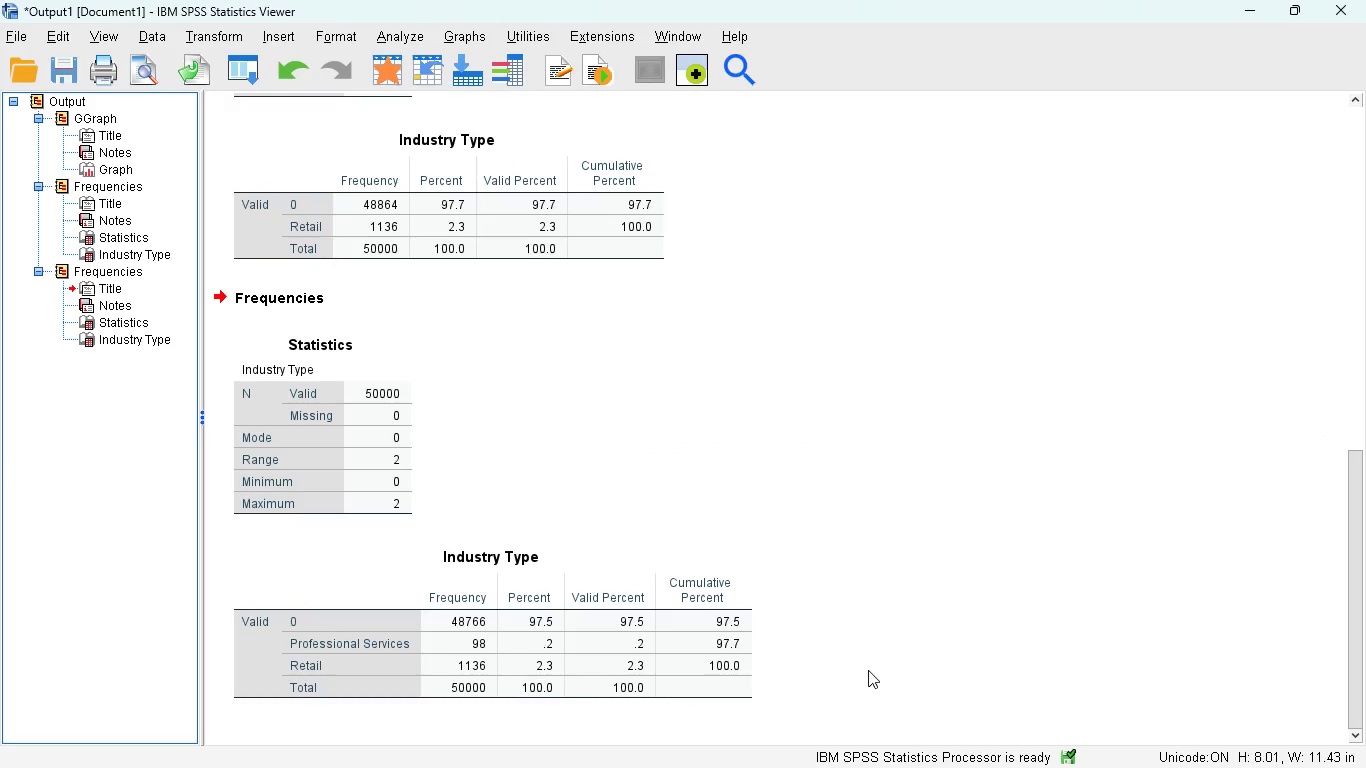 
mouse_move([970, 723])
 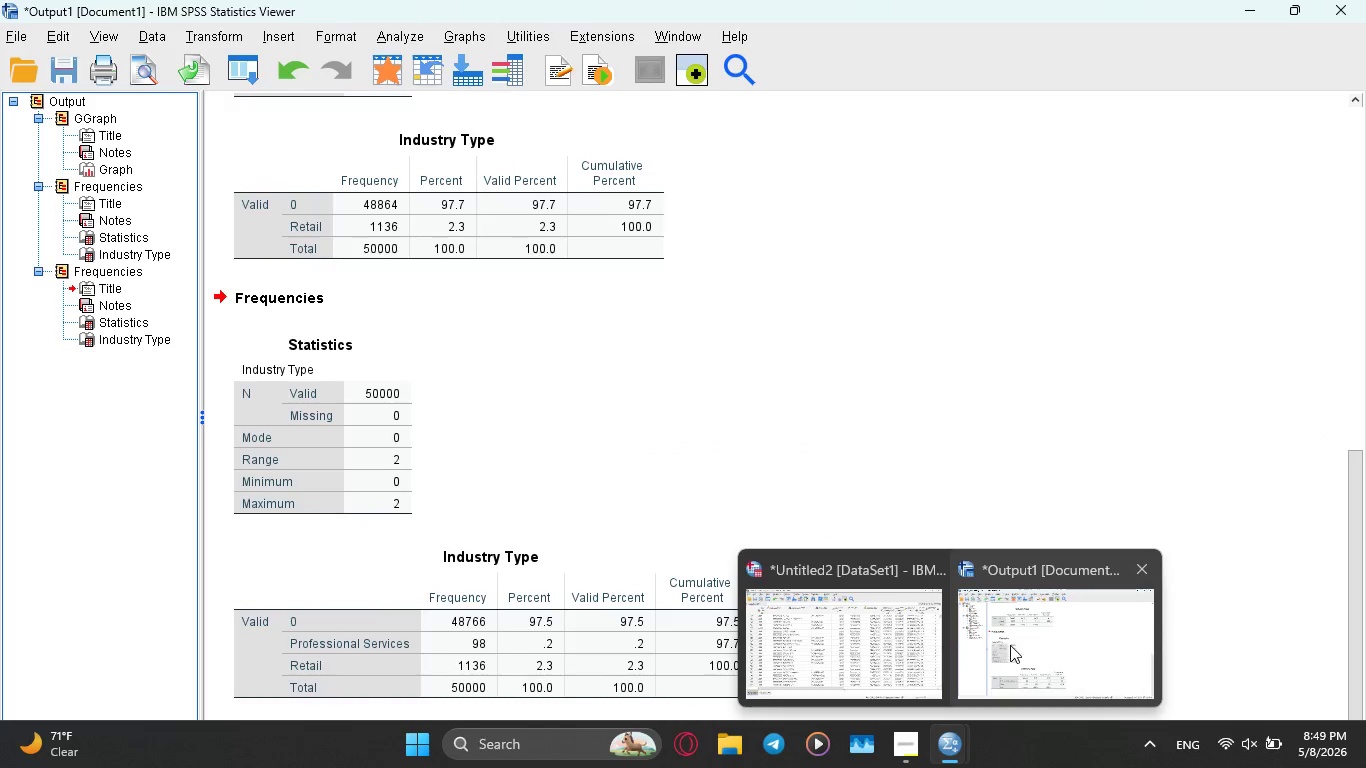 
left_click([844, 627])
 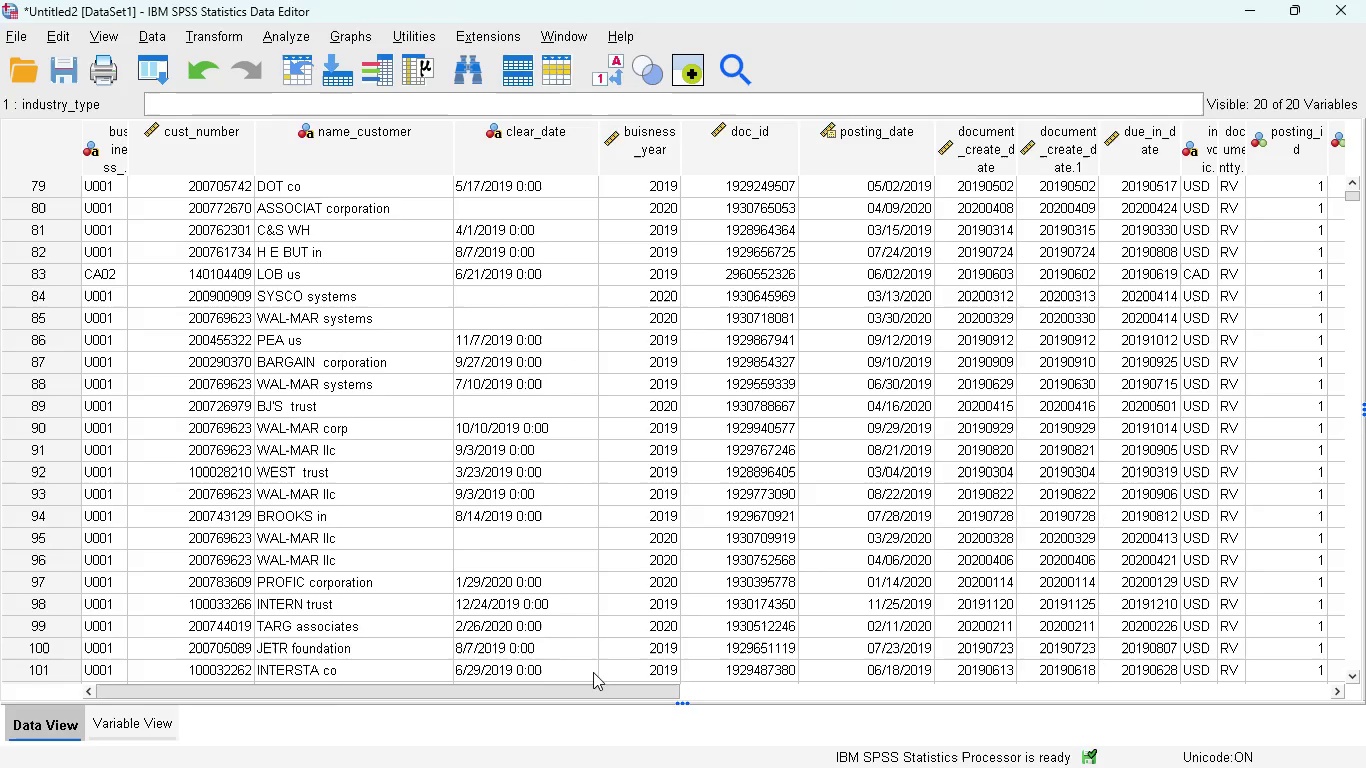 
left_click_drag(start_coordinate=[578, 686], to_coordinate=[1004, 685])
 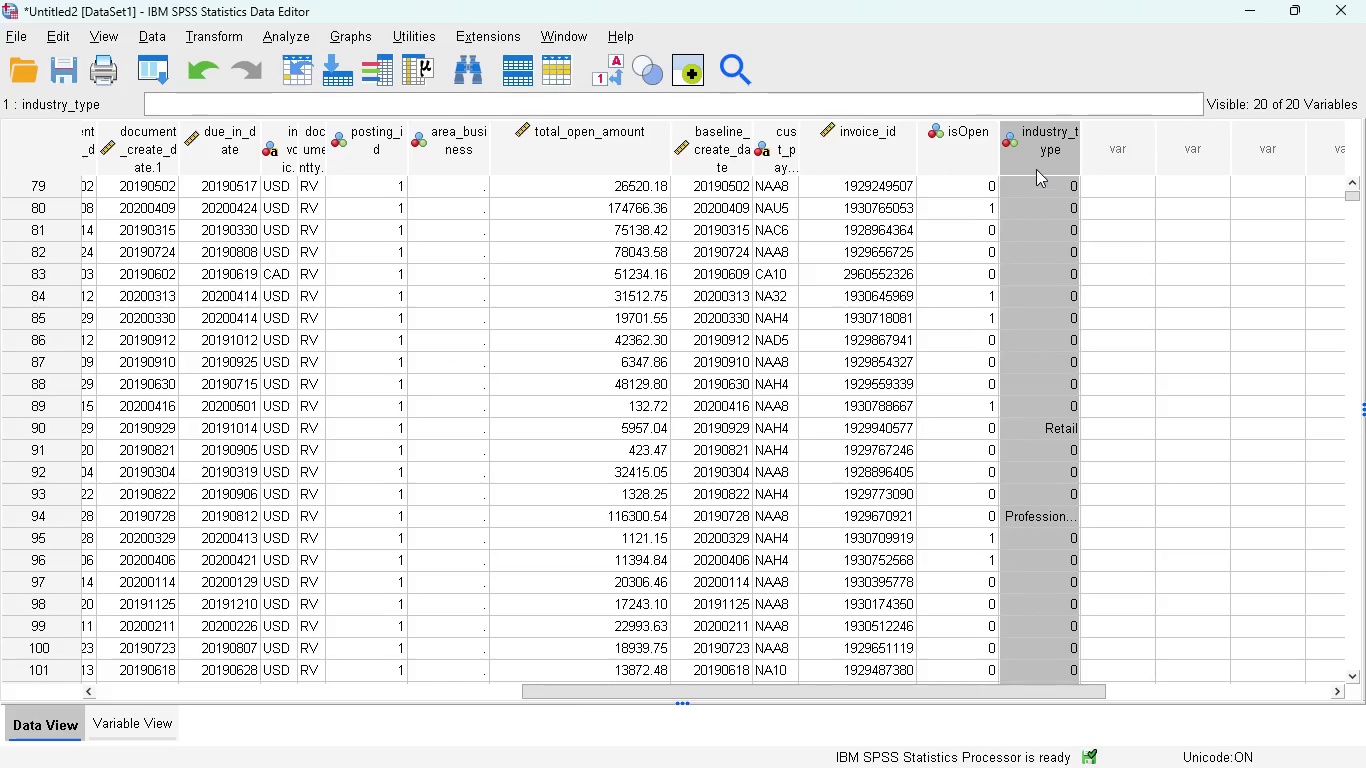 
left_click([1035, 164])
 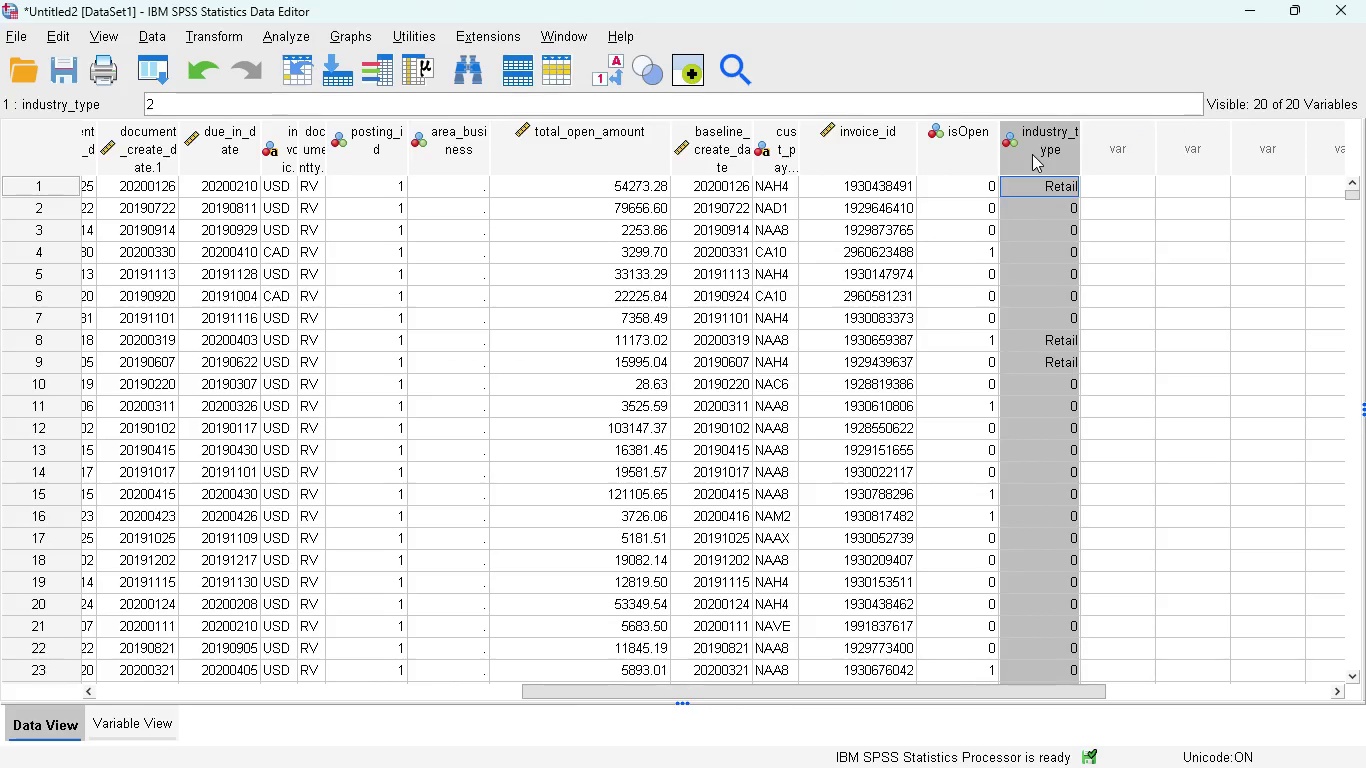 
right_click([1032, 154])
 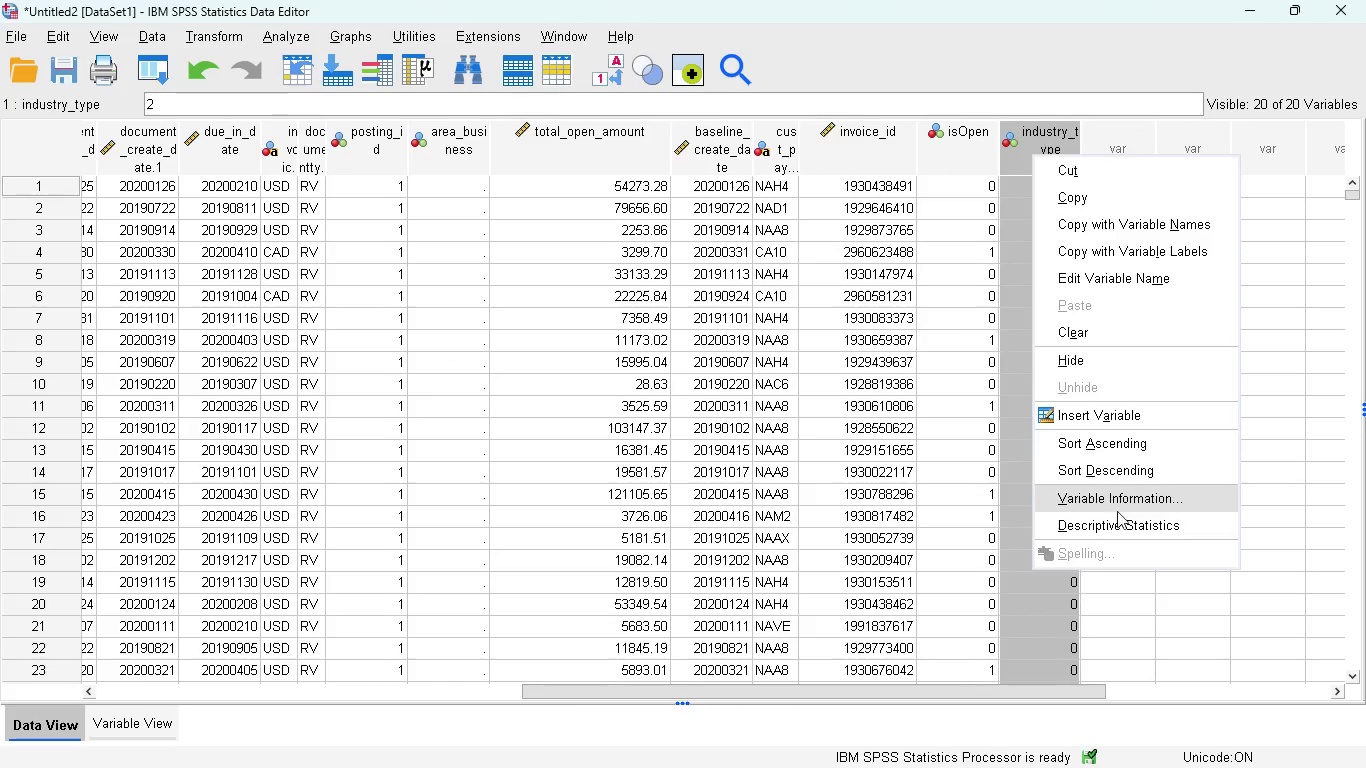 
left_click([1117, 518])
 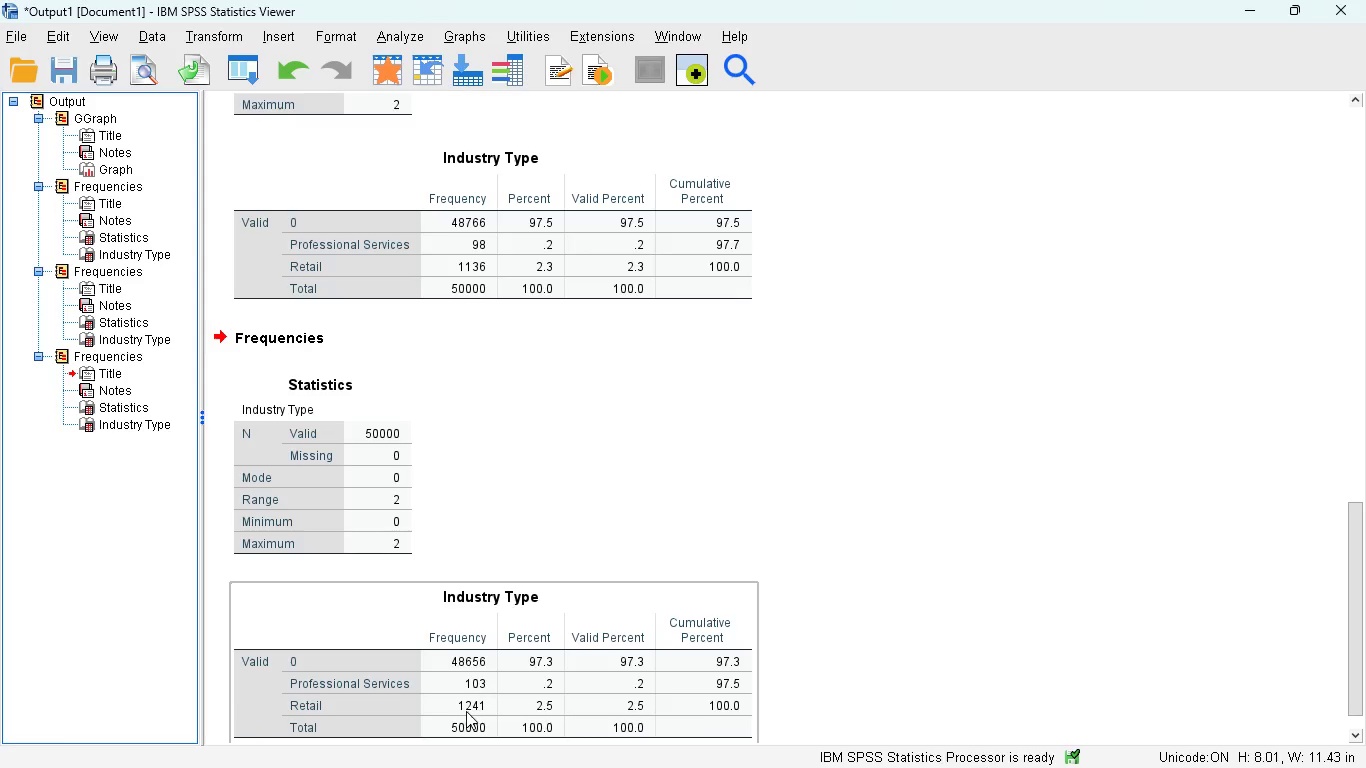 
wait(7.62)
 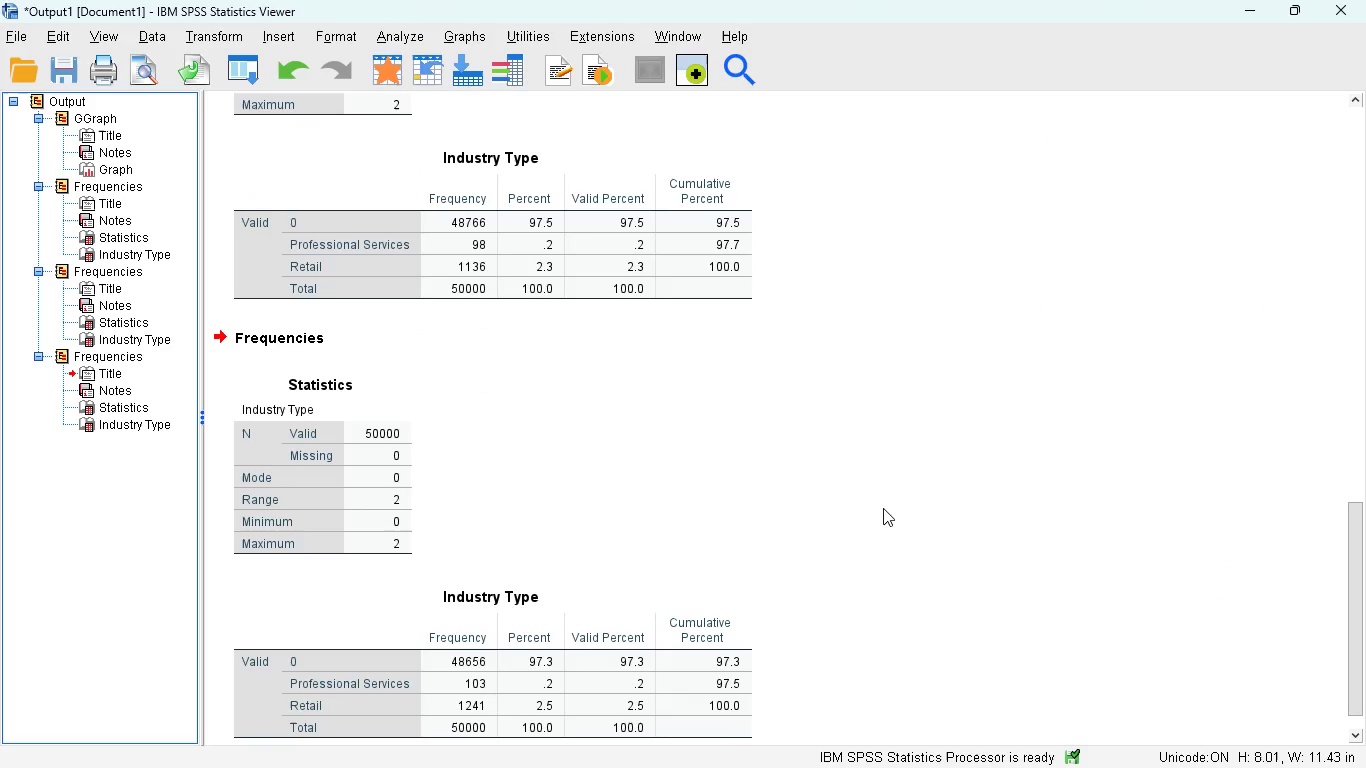 
mouse_move([952, 742])
 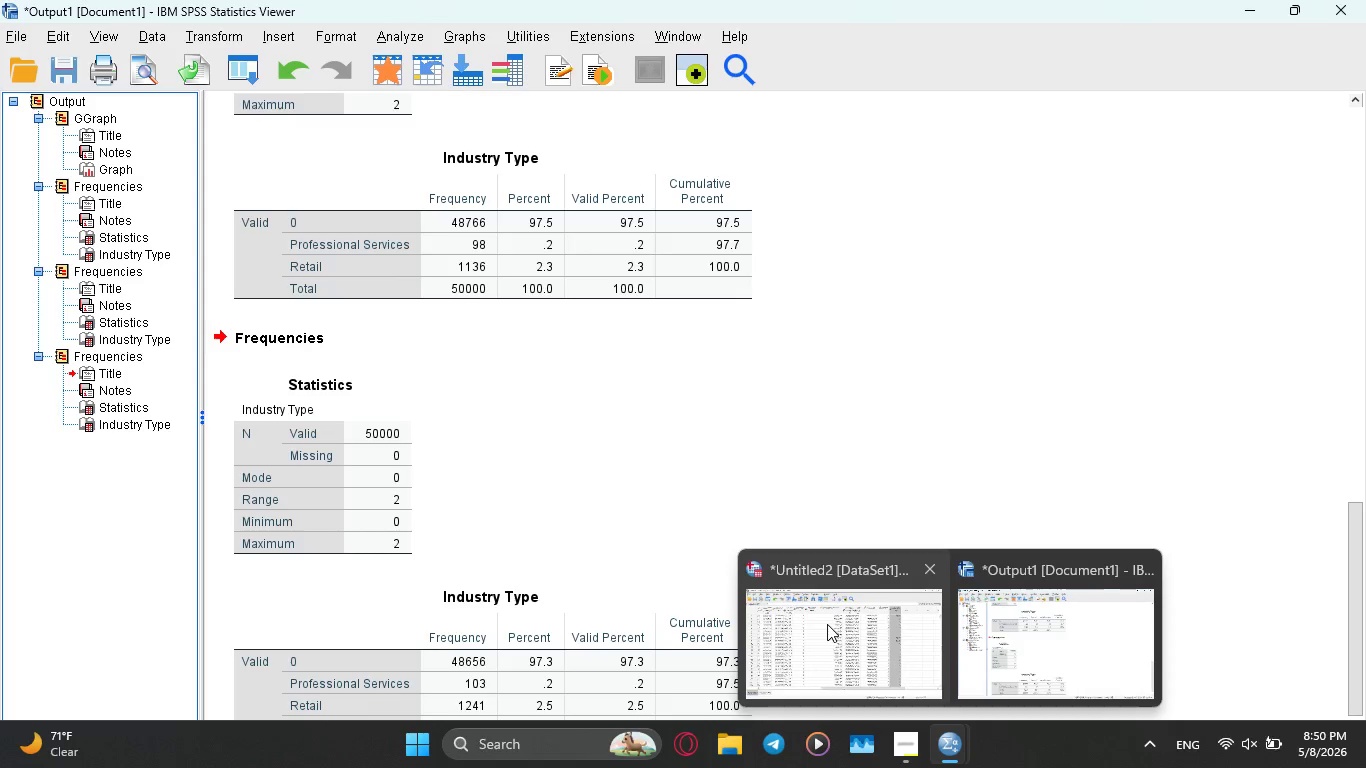 
left_click([827, 624])
 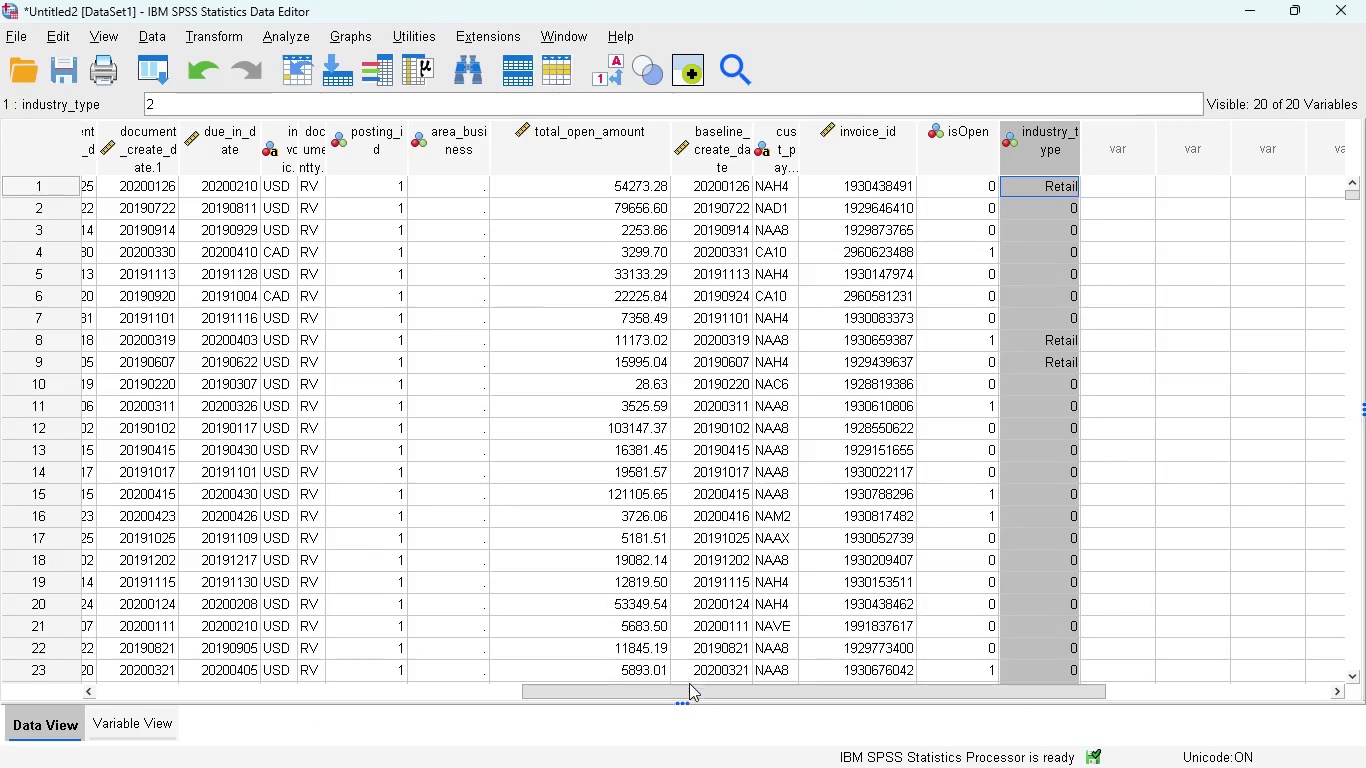 
left_click_drag(start_coordinate=[687, 691], to_coordinate=[256, 682])
 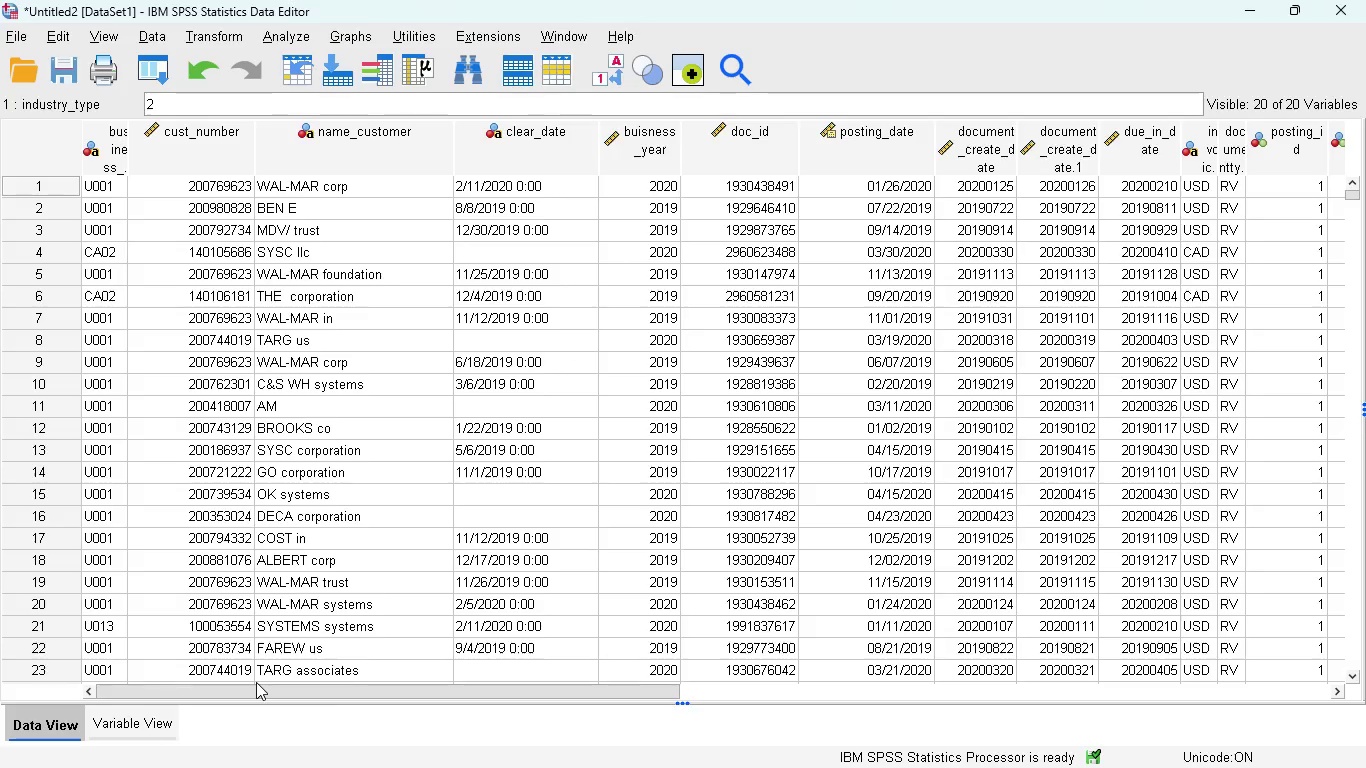 
wait(5.95)
 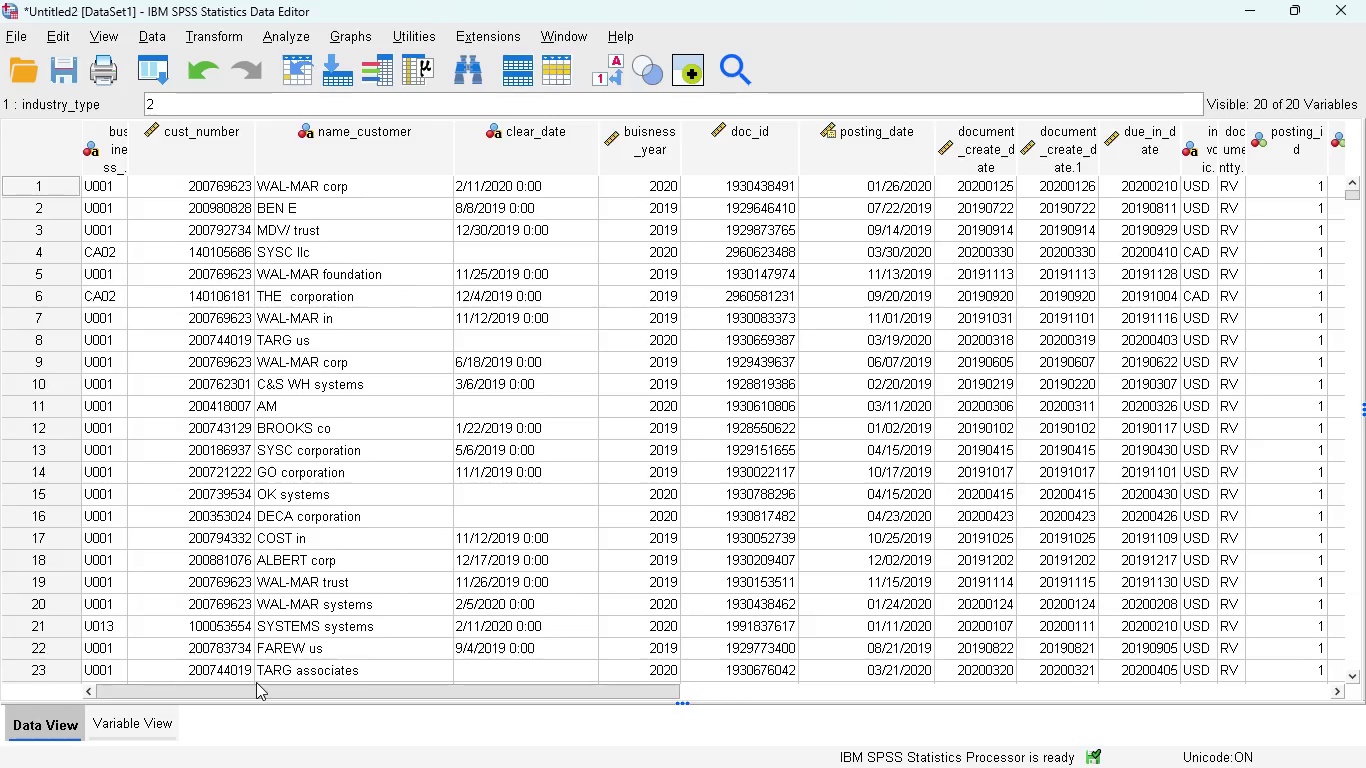 
scroll: coordinate [279, 493], scroll_direction: down, amount: 9.0
 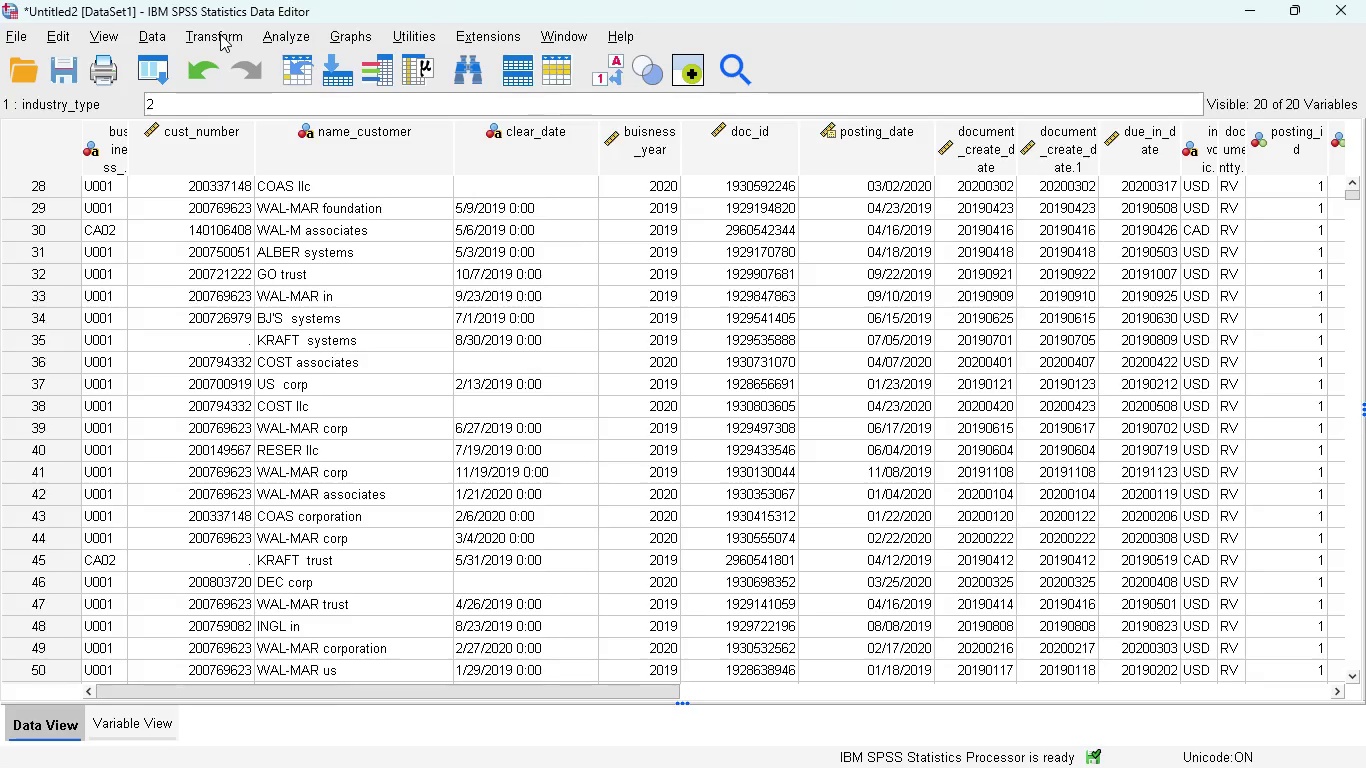 
left_click([220, 34])
 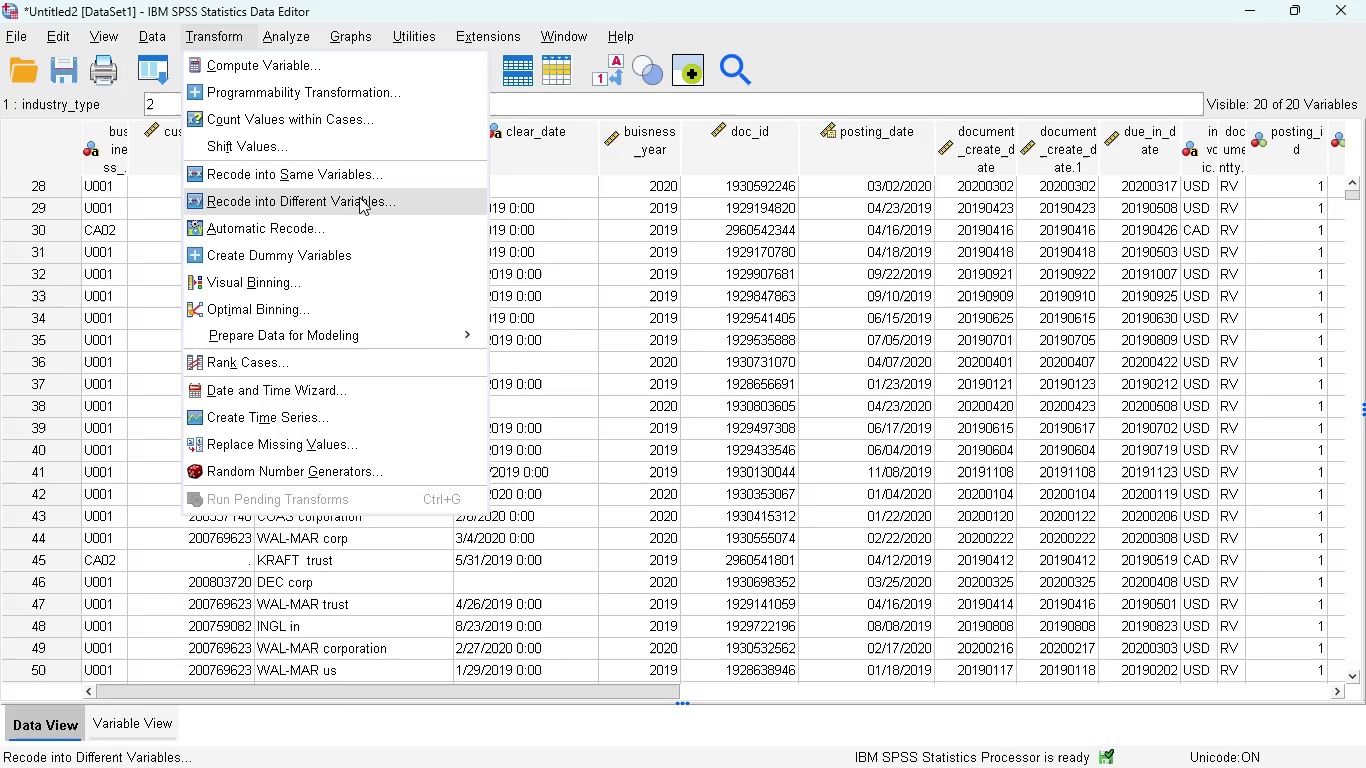 
left_click([359, 197])
 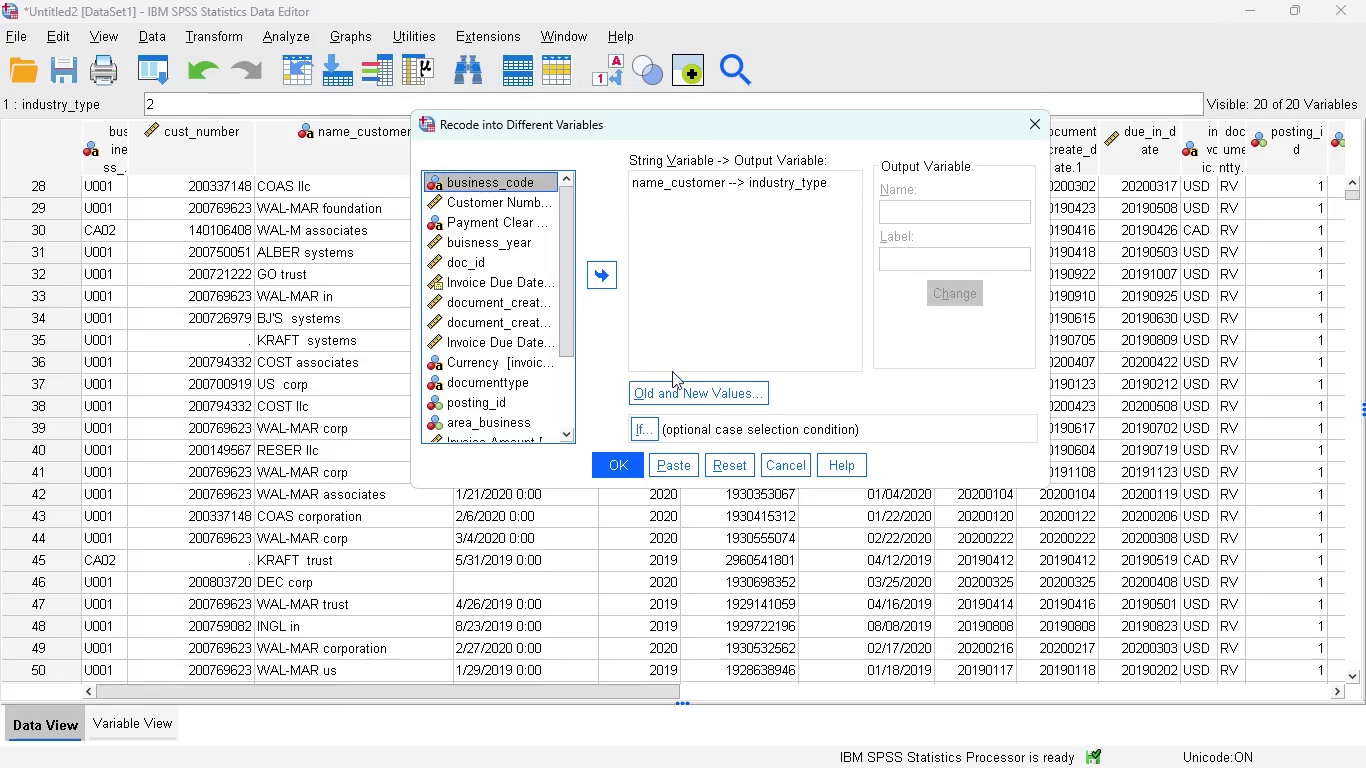 
left_click([680, 384])
 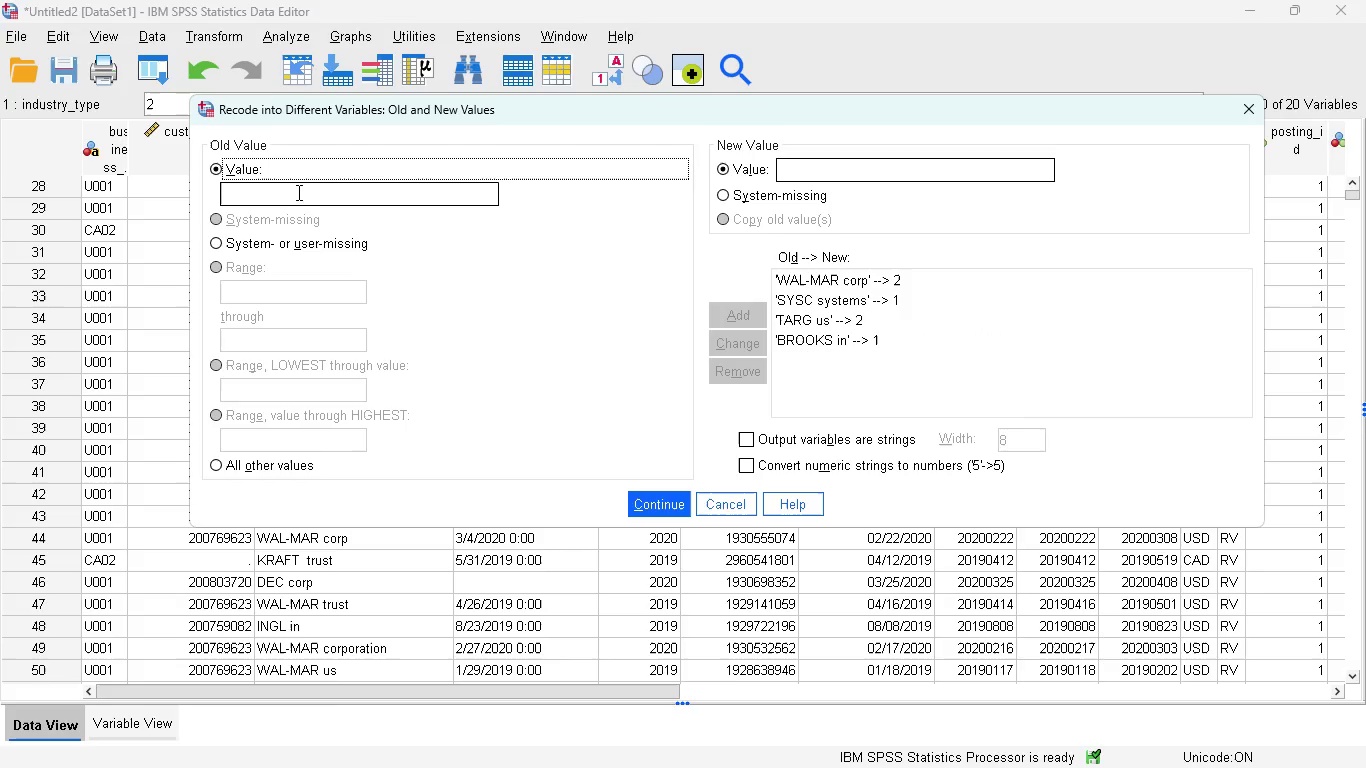 
left_click([262, 189])
 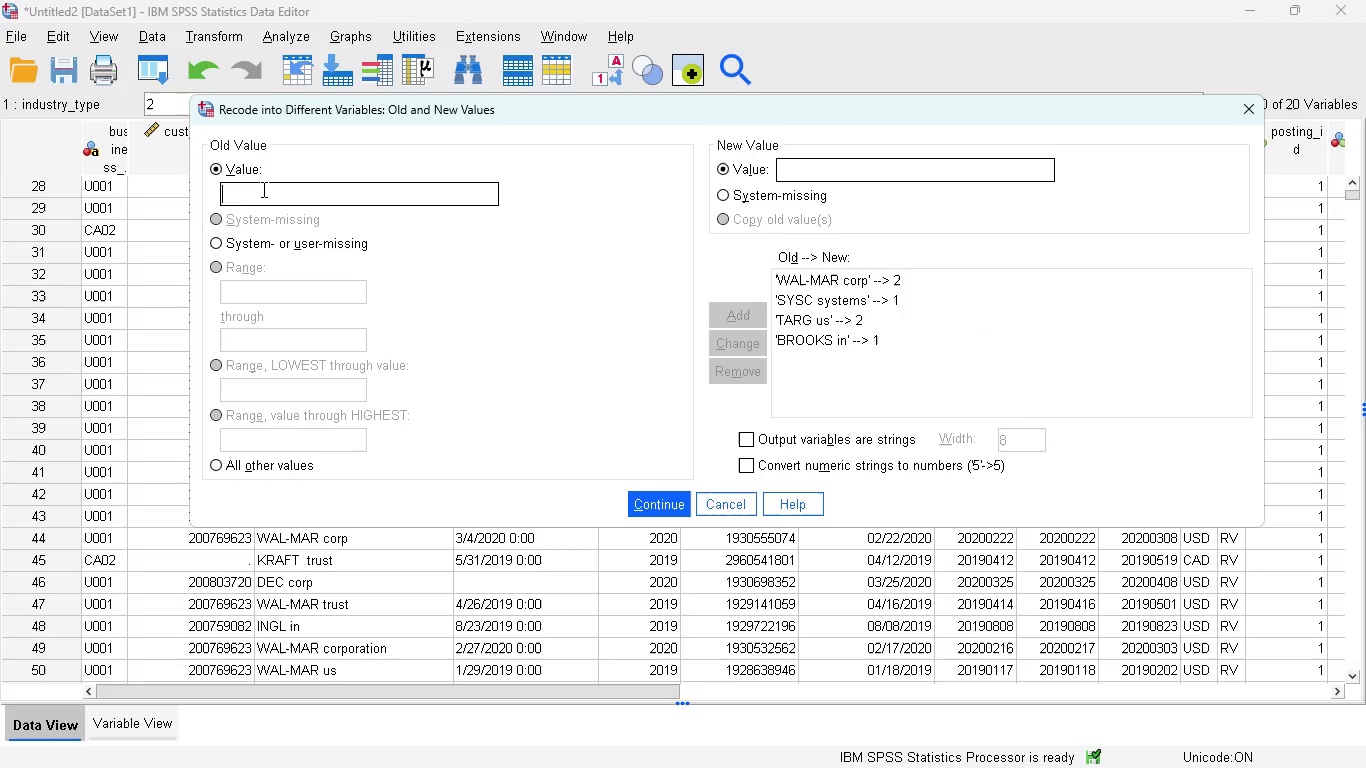 
type(DEC corp)
 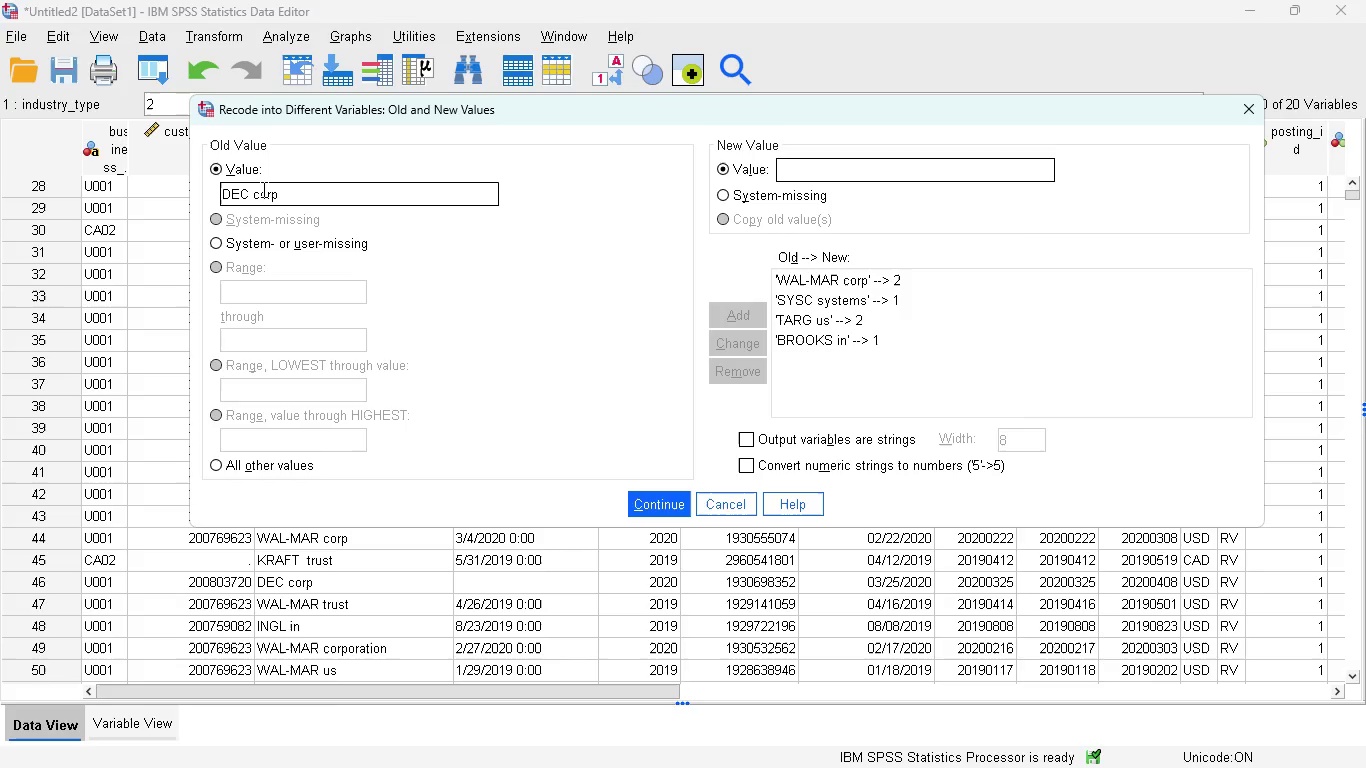 
left_click([804, 161])
 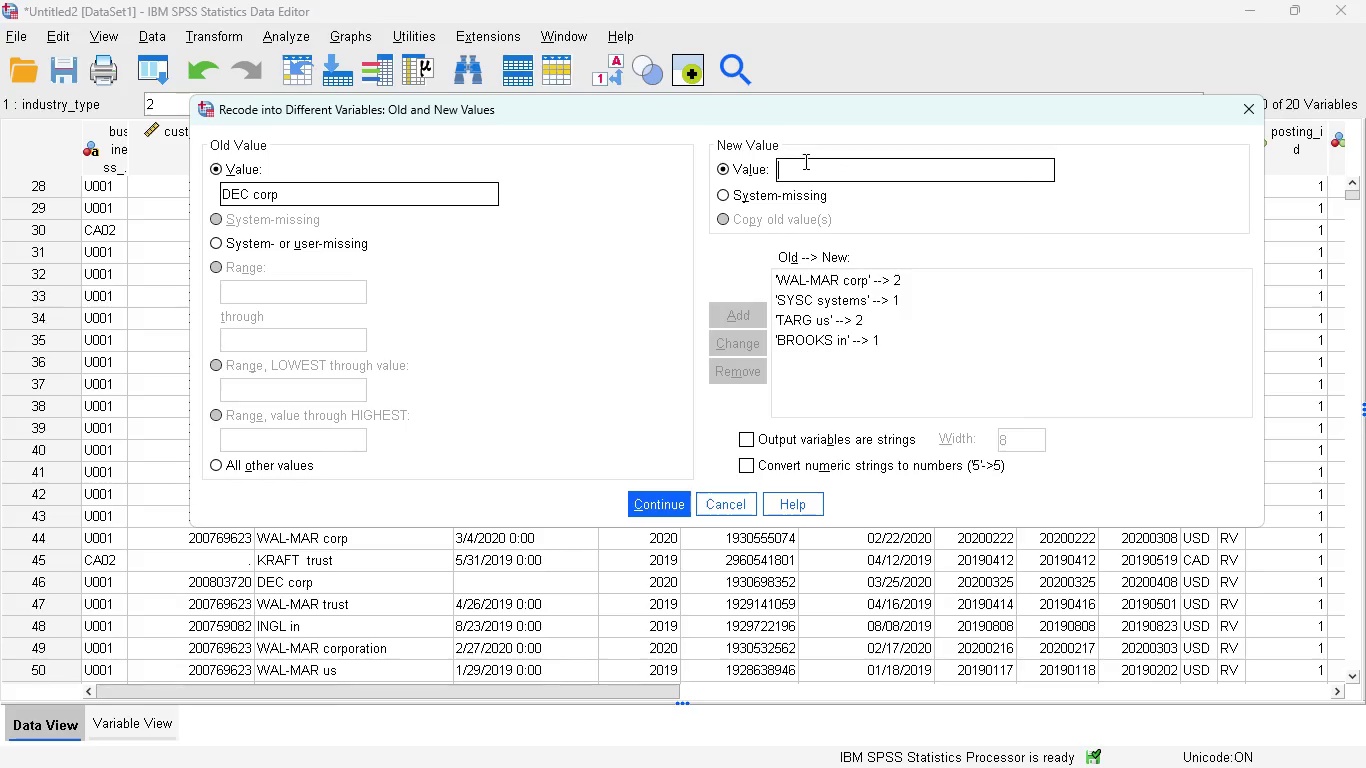 
key(1)
 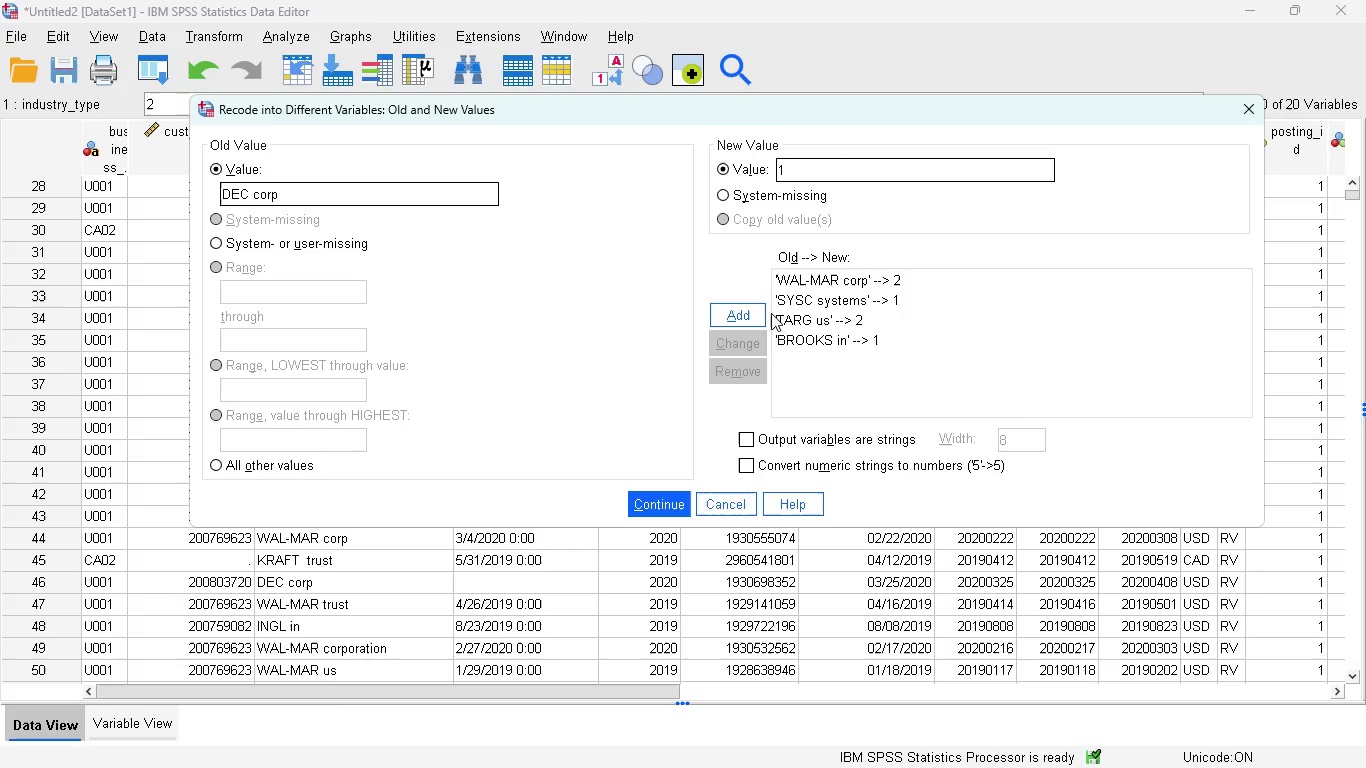 
left_click([749, 312])
 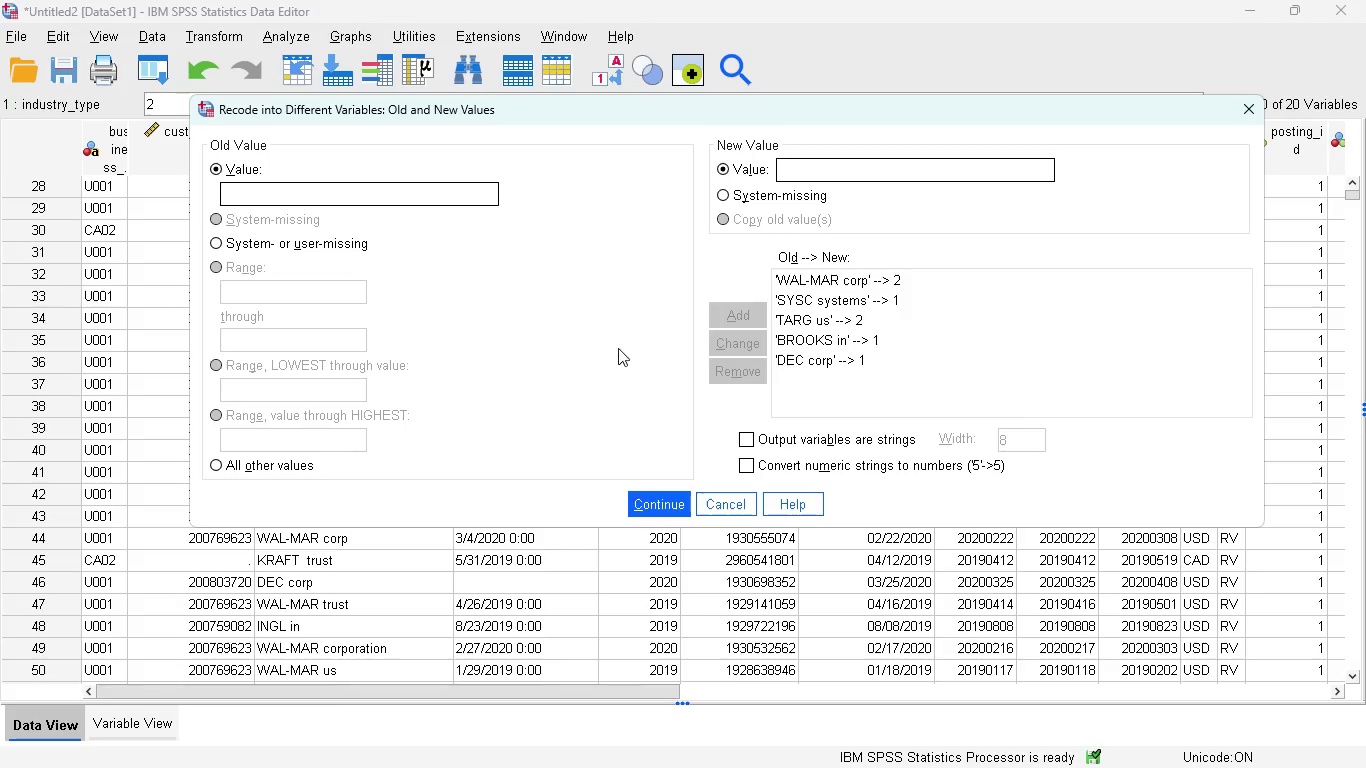 
wait(7.17)
 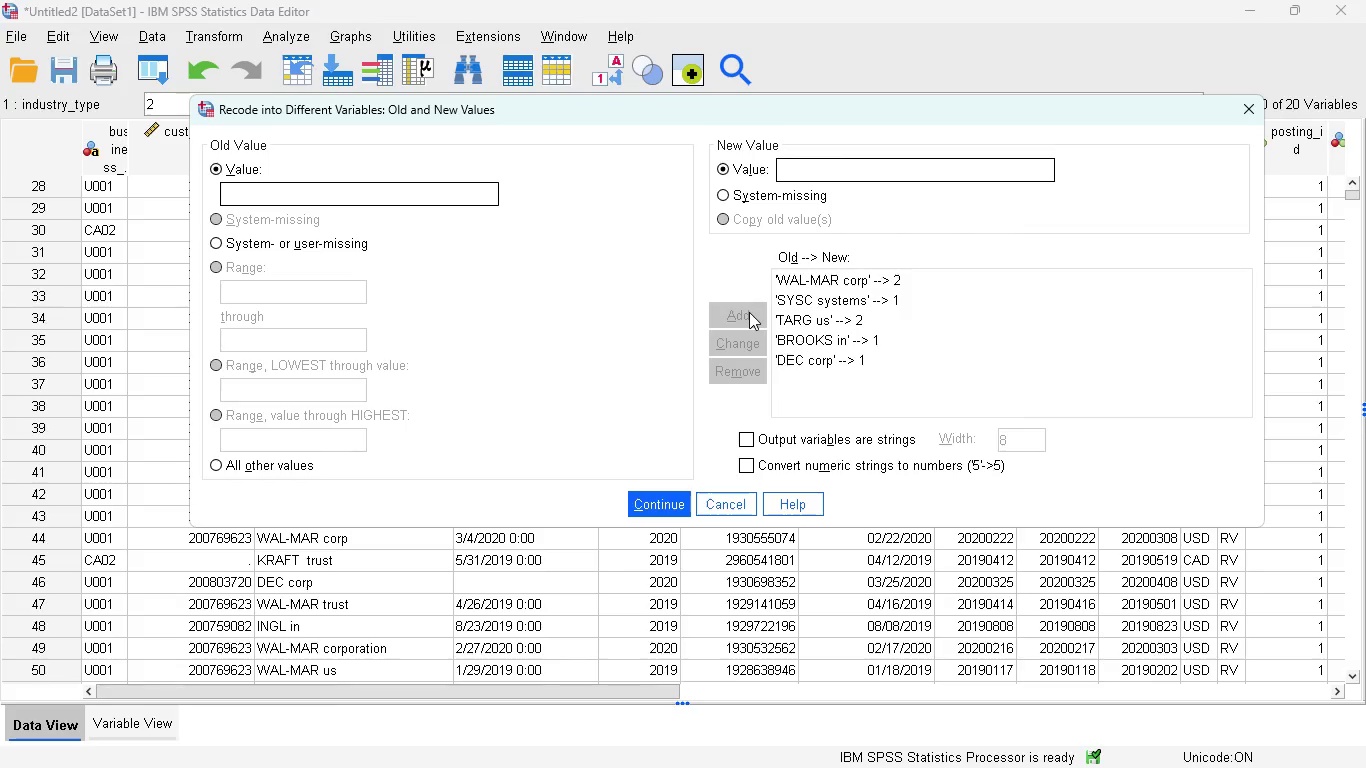 
left_click([668, 506])
 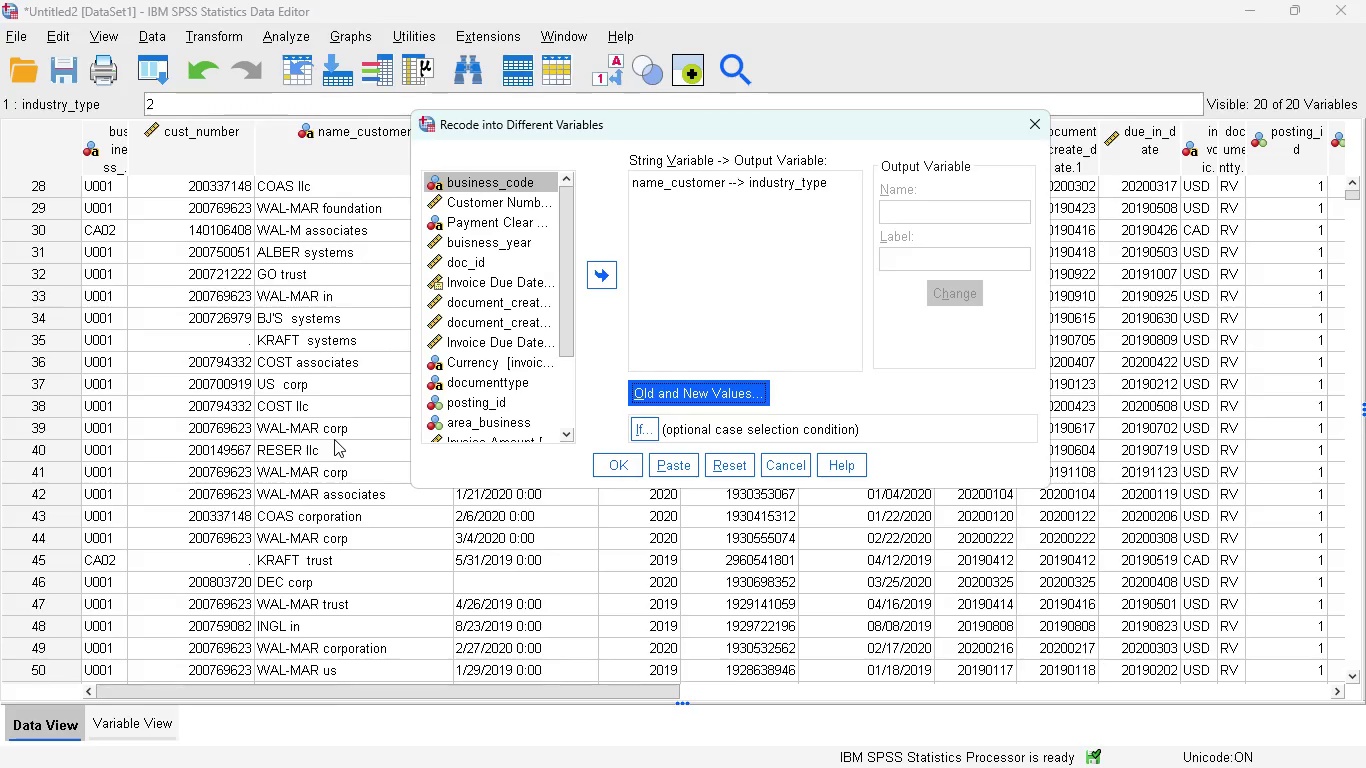 
scroll: coordinate [334, 439], scroll_direction: none, amount: 0.0
 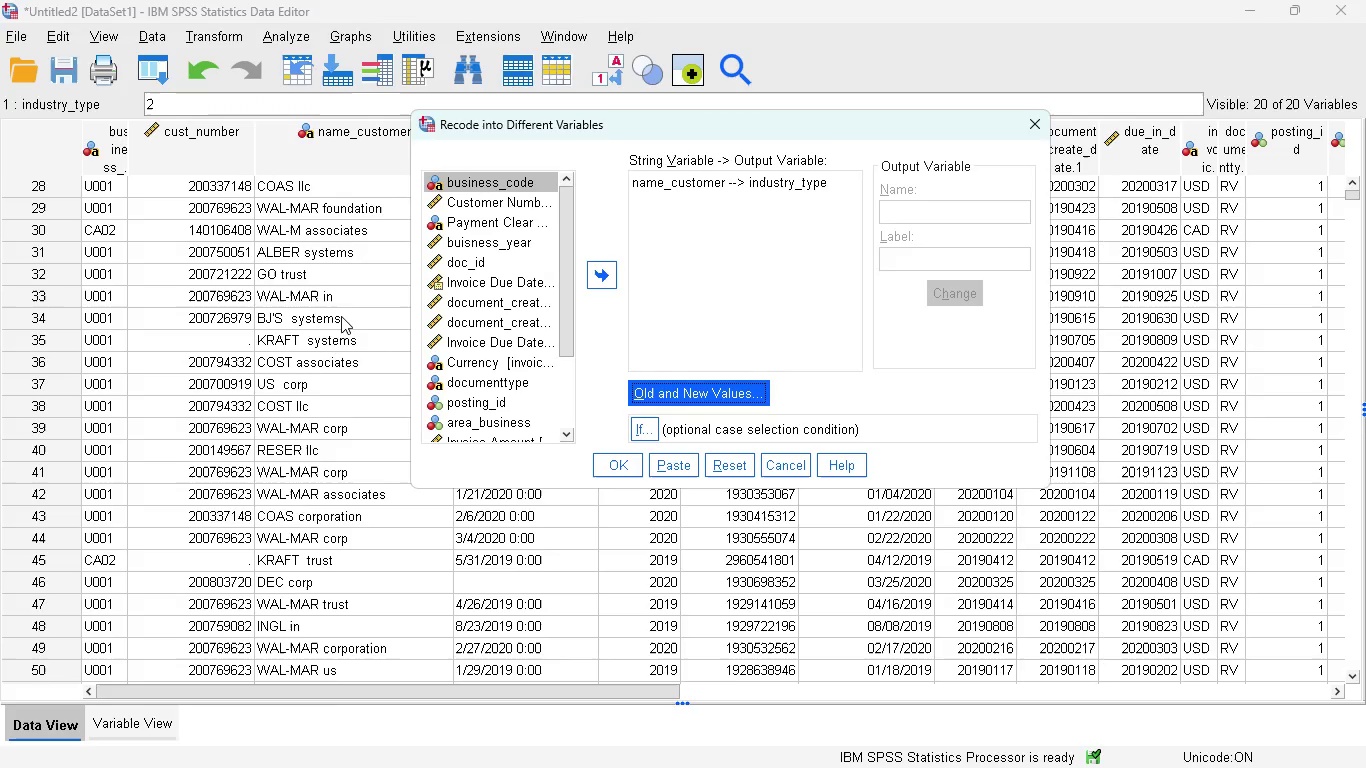 
scroll: coordinate [341, 316], scroll_direction: up, amount: 23.0
 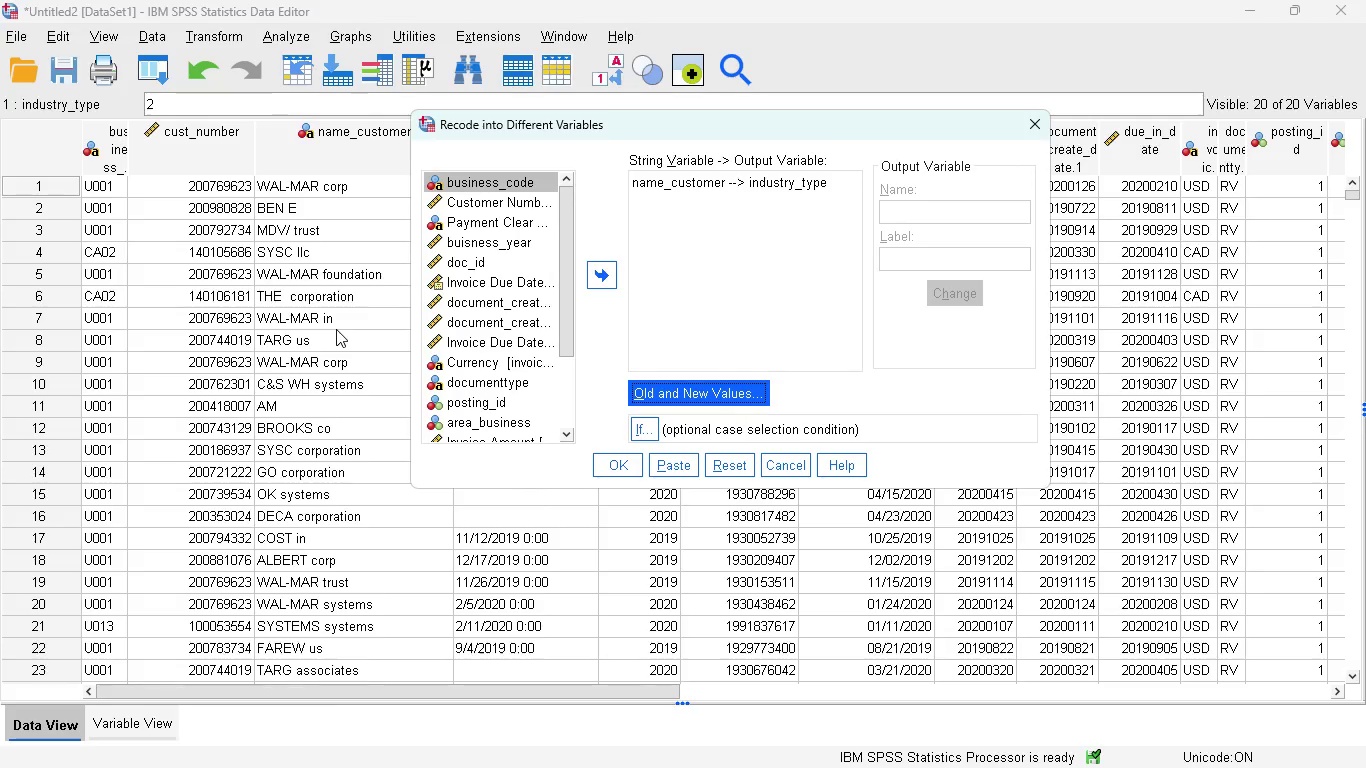 
wait(8.31)
 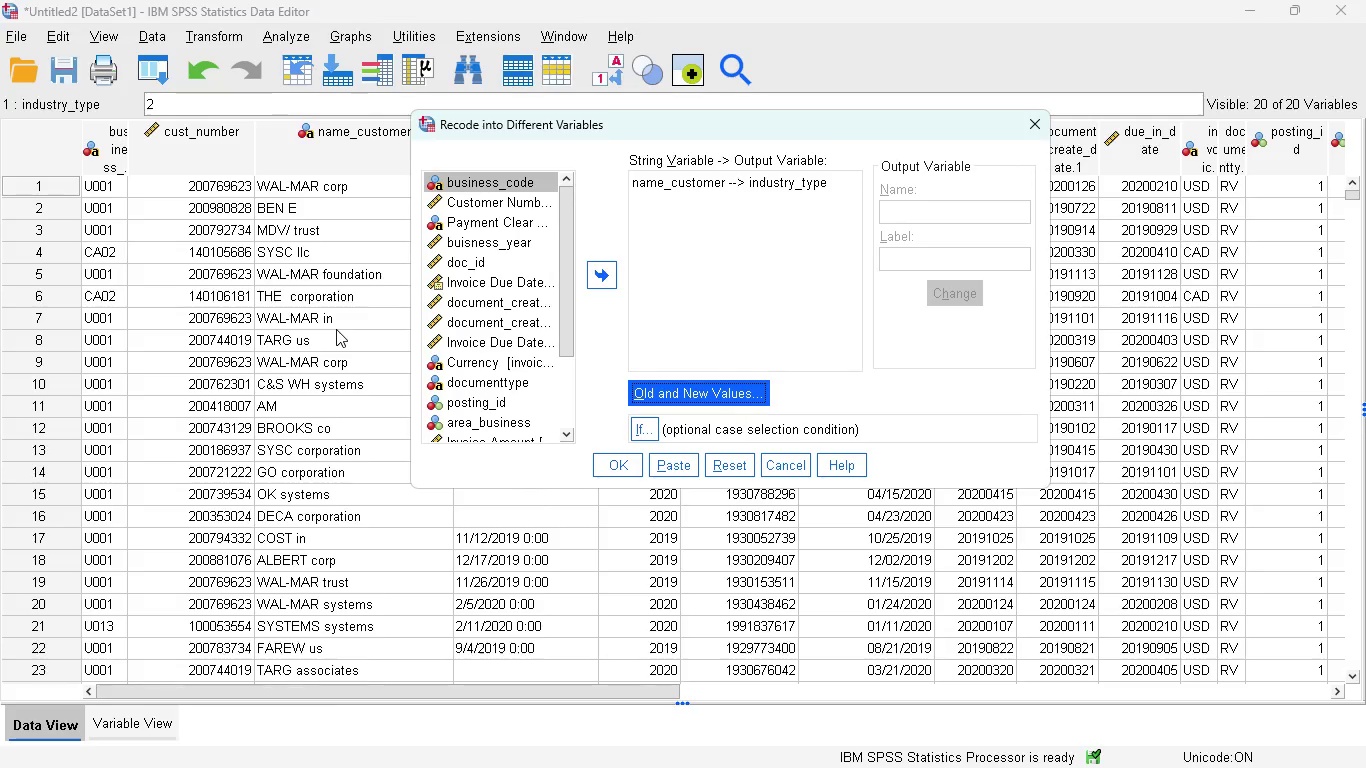 
left_click([692, 388])
 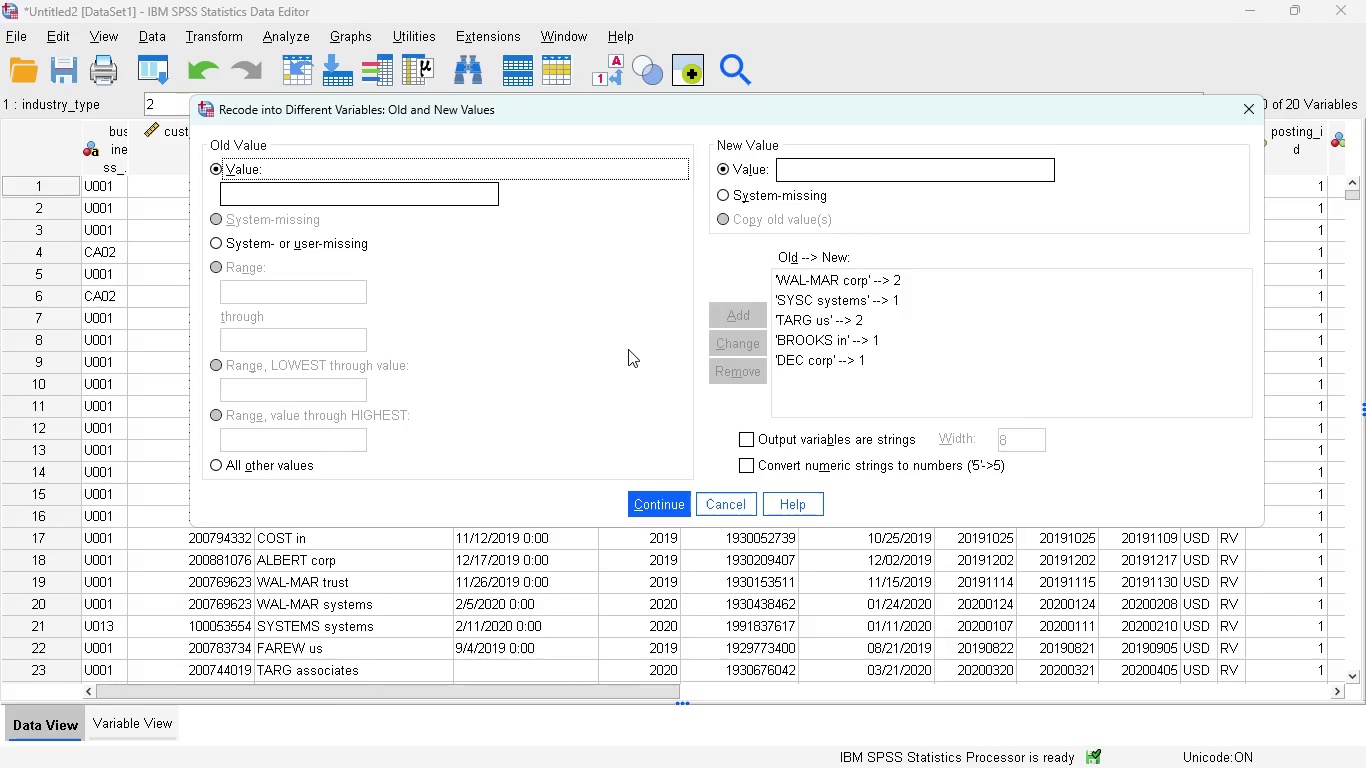 
wait(30.8)
 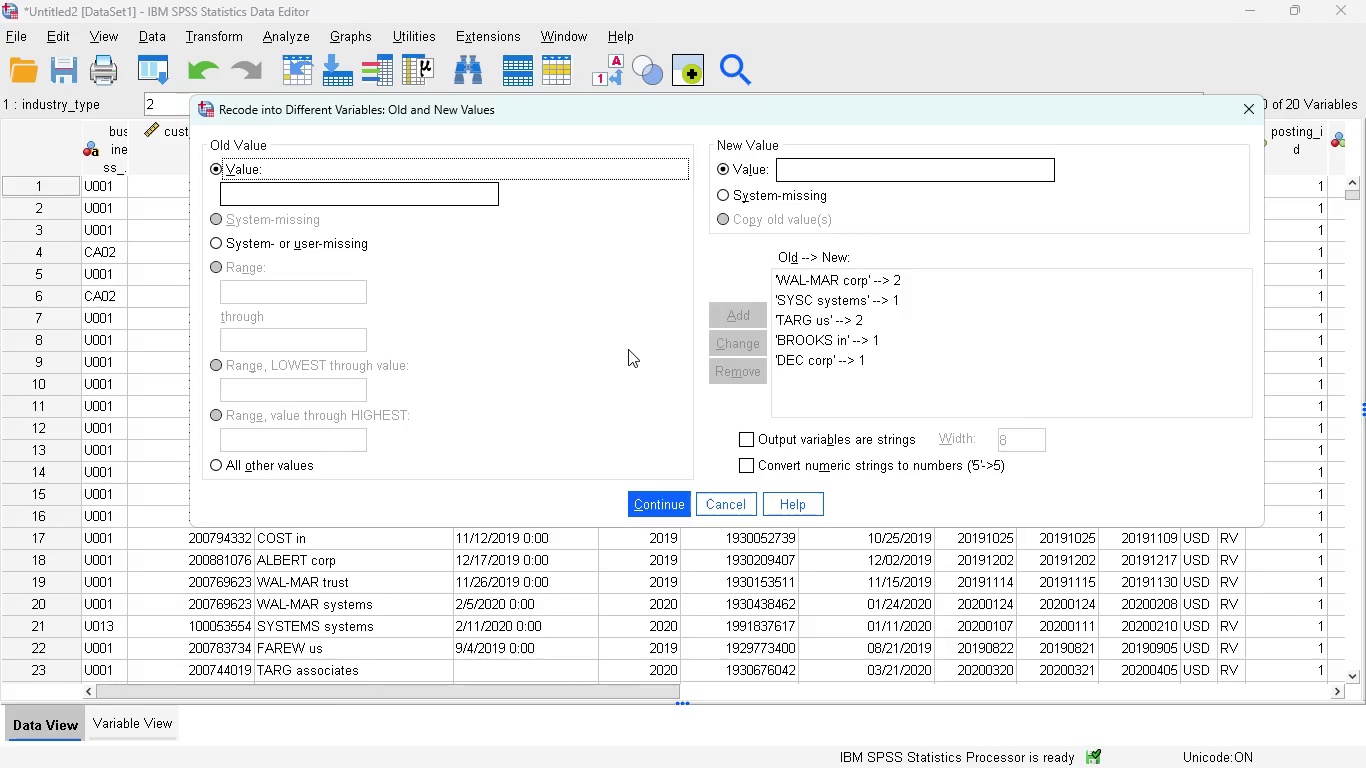 
left_click([662, 500])
 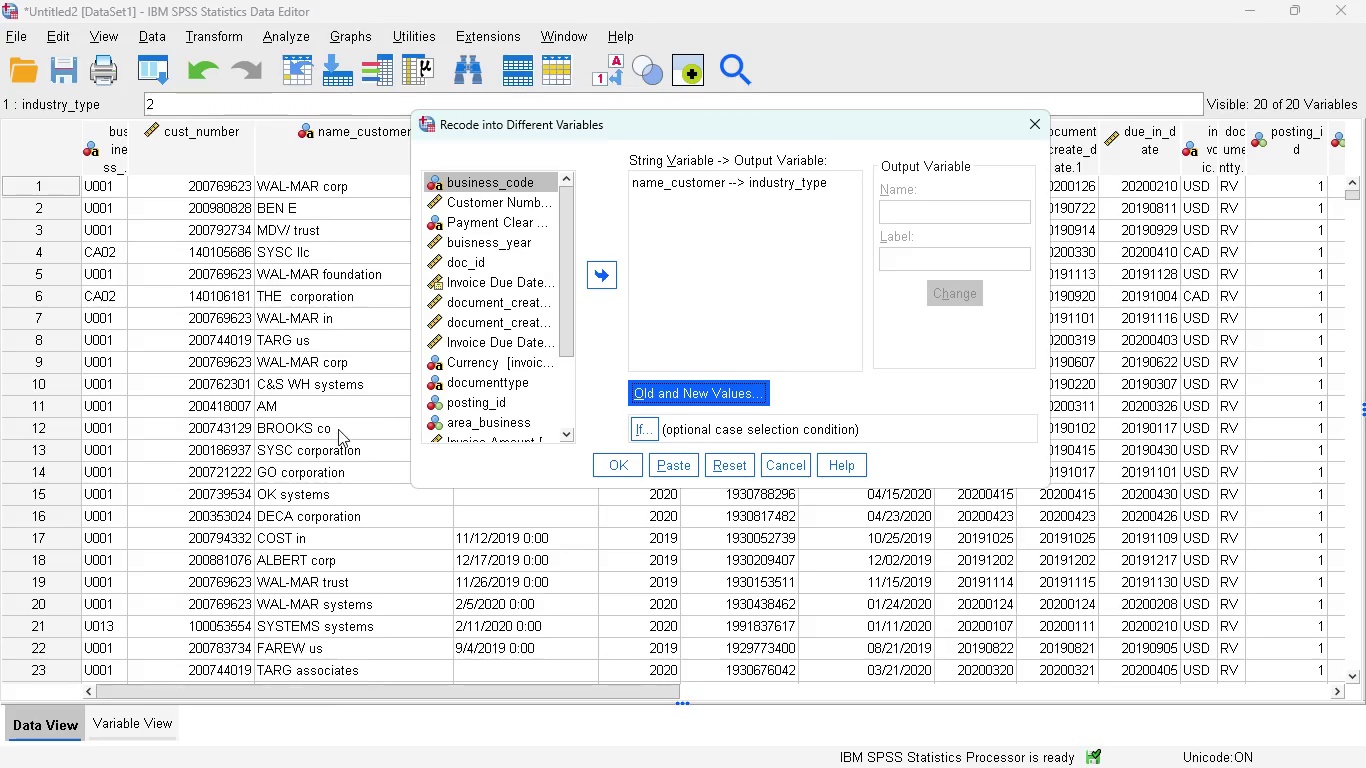 
scroll: coordinate [338, 429], scroll_direction: none, amount: 0.0
 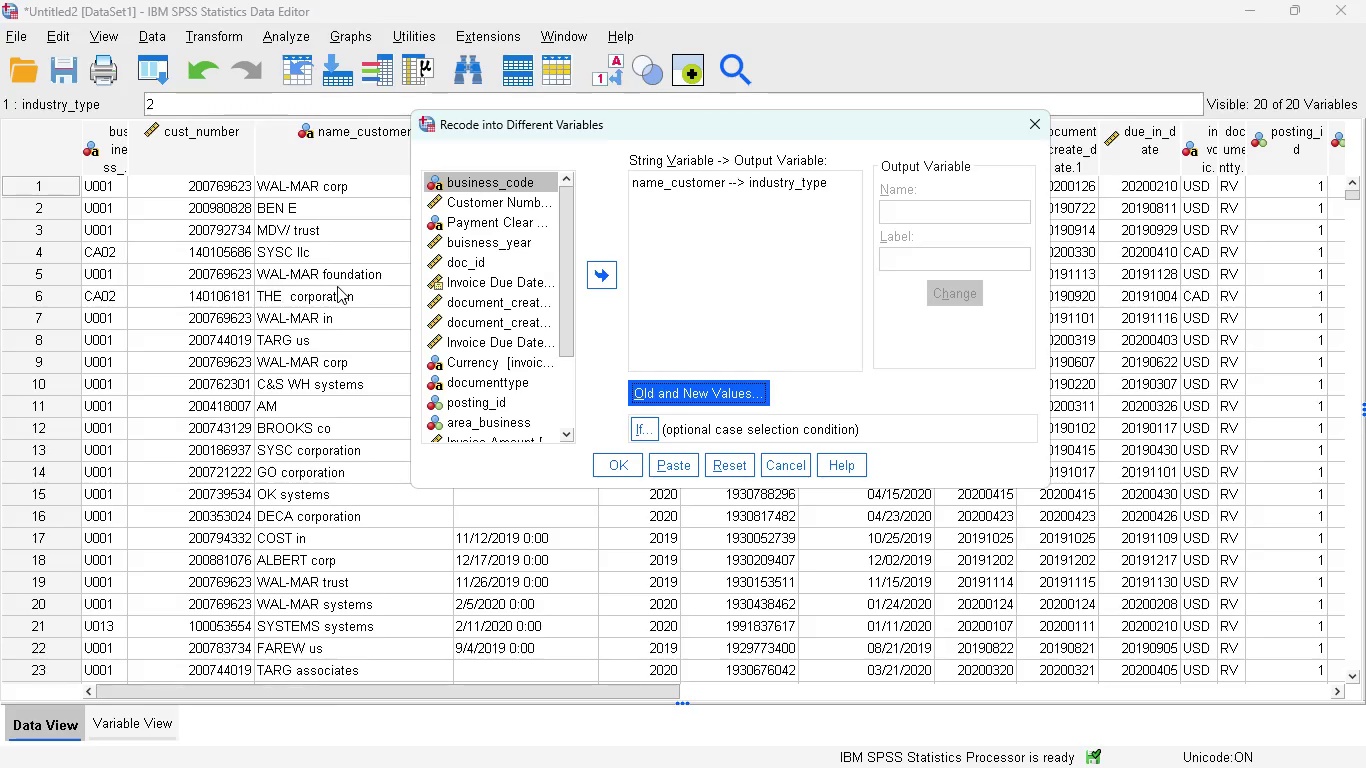 
mouse_move([520, 200])
 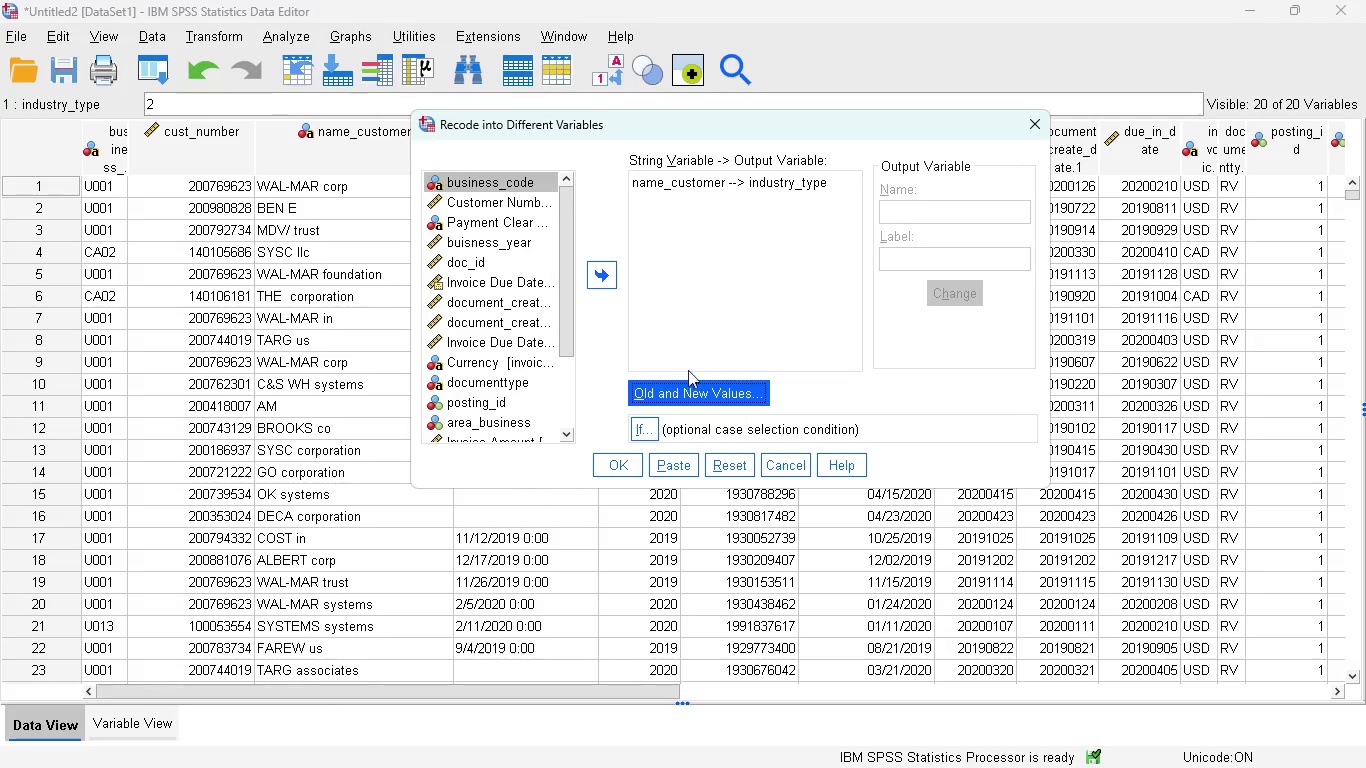 
left_click([678, 394])
 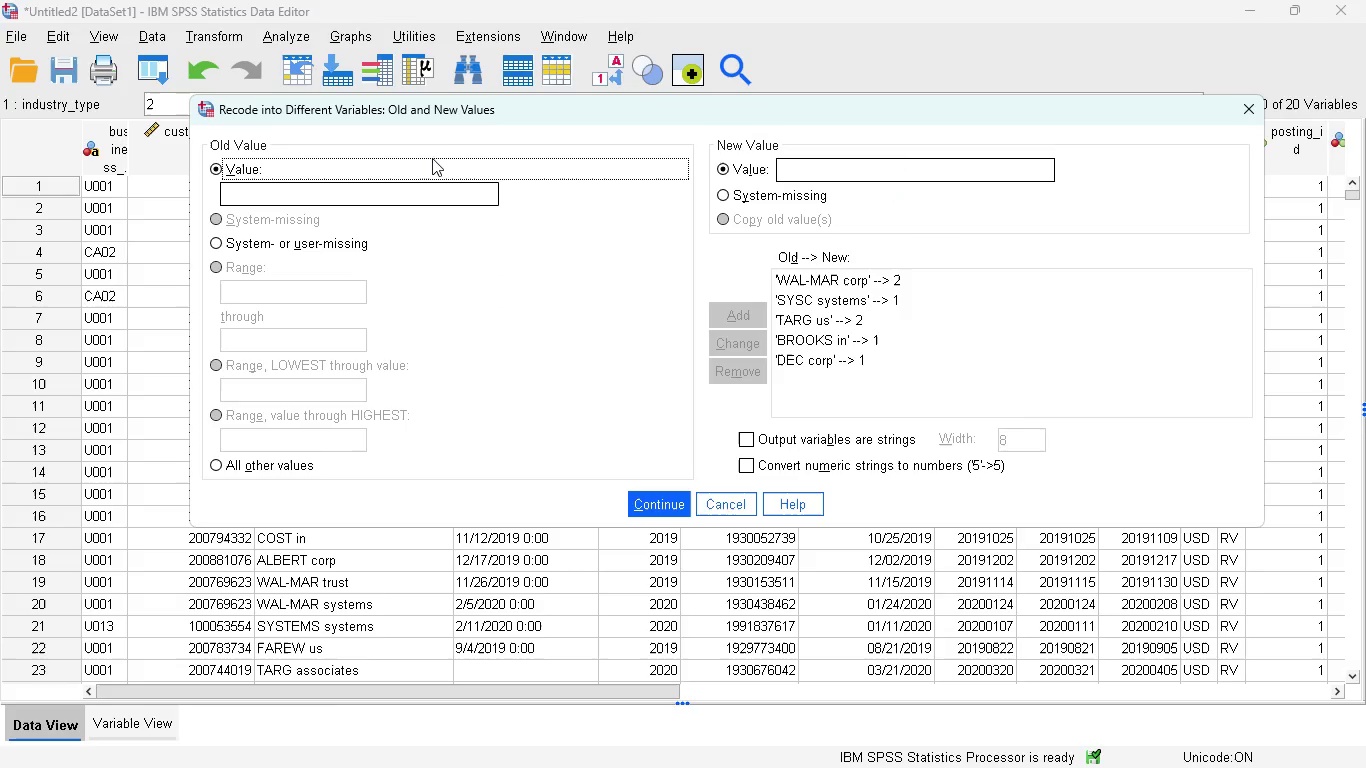 
left_click_drag(start_coordinate=[478, 109], to_coordinate=[696, 114])
 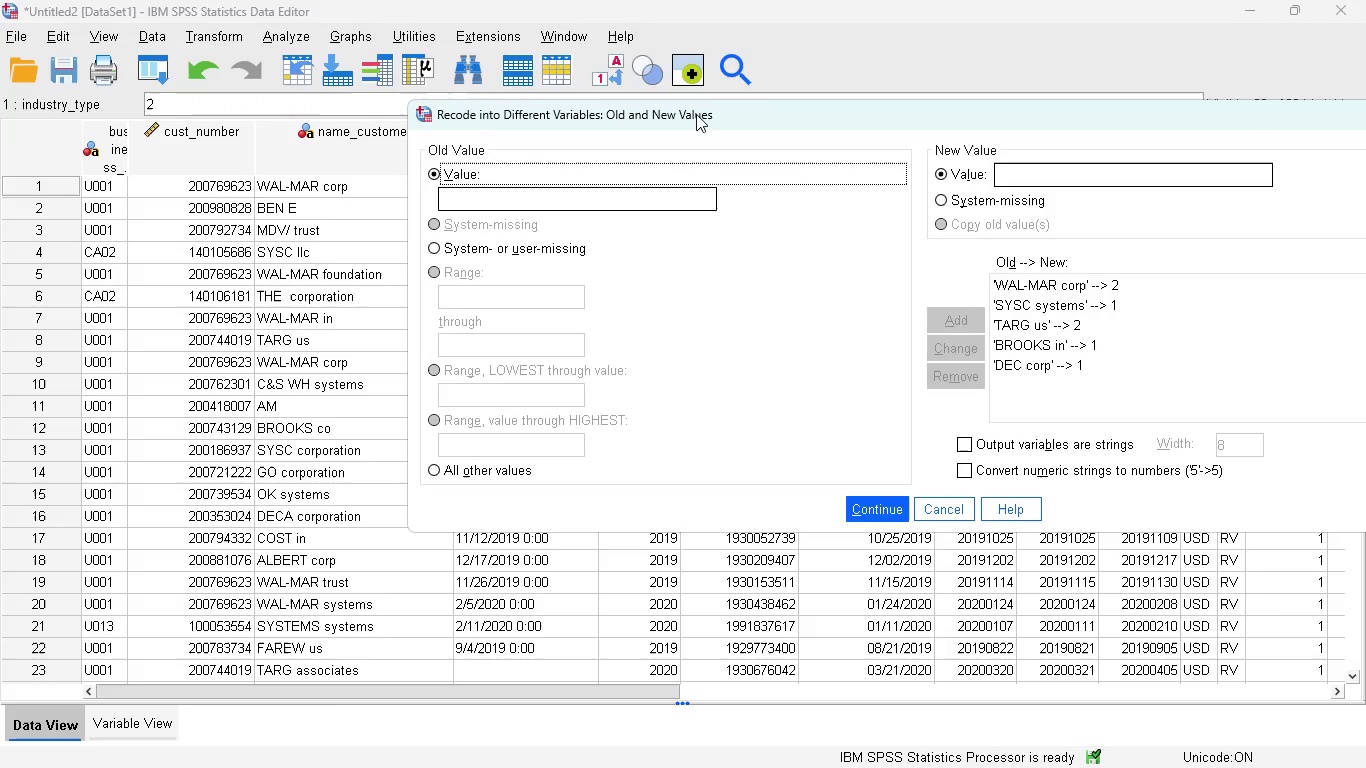 
left_click_drag(start_coordinate=[696, 114], to_coordinate=[534, 110])
 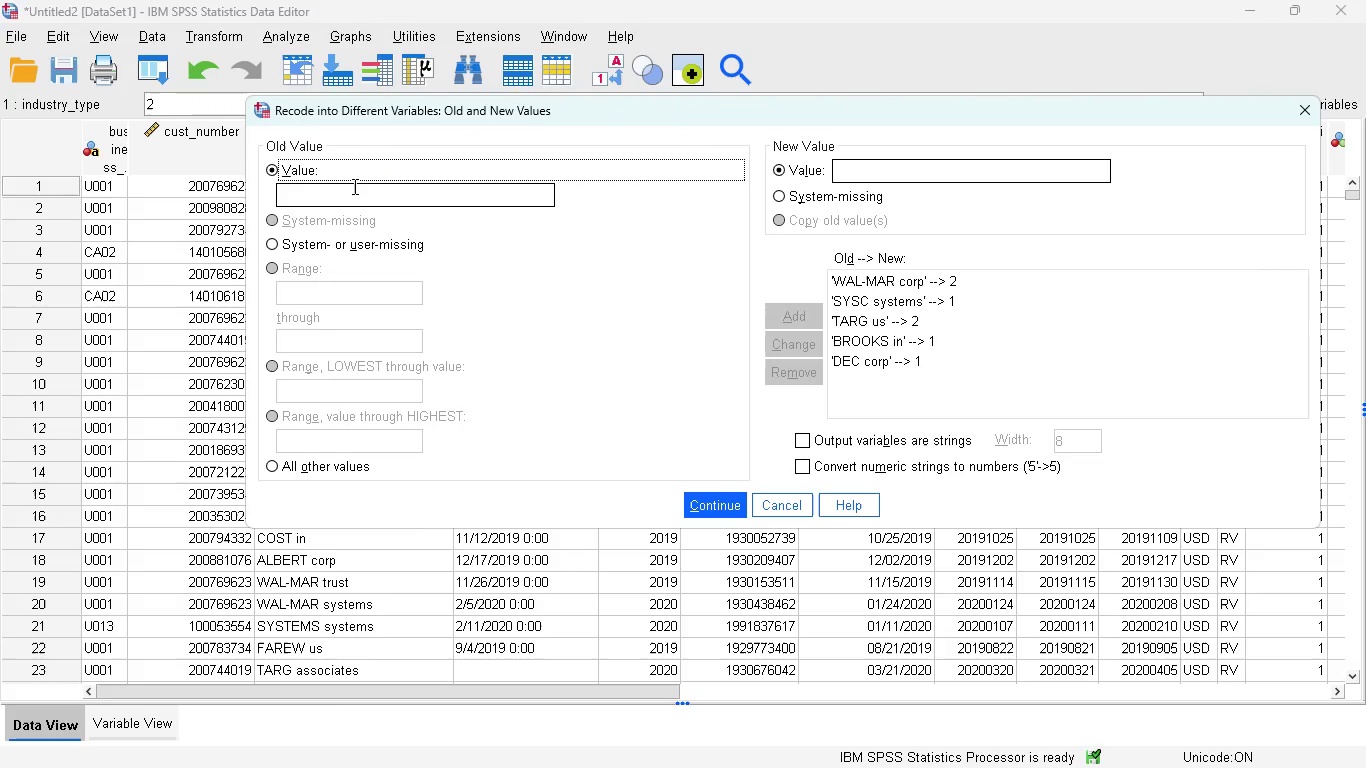 
left_click([349, 191])
 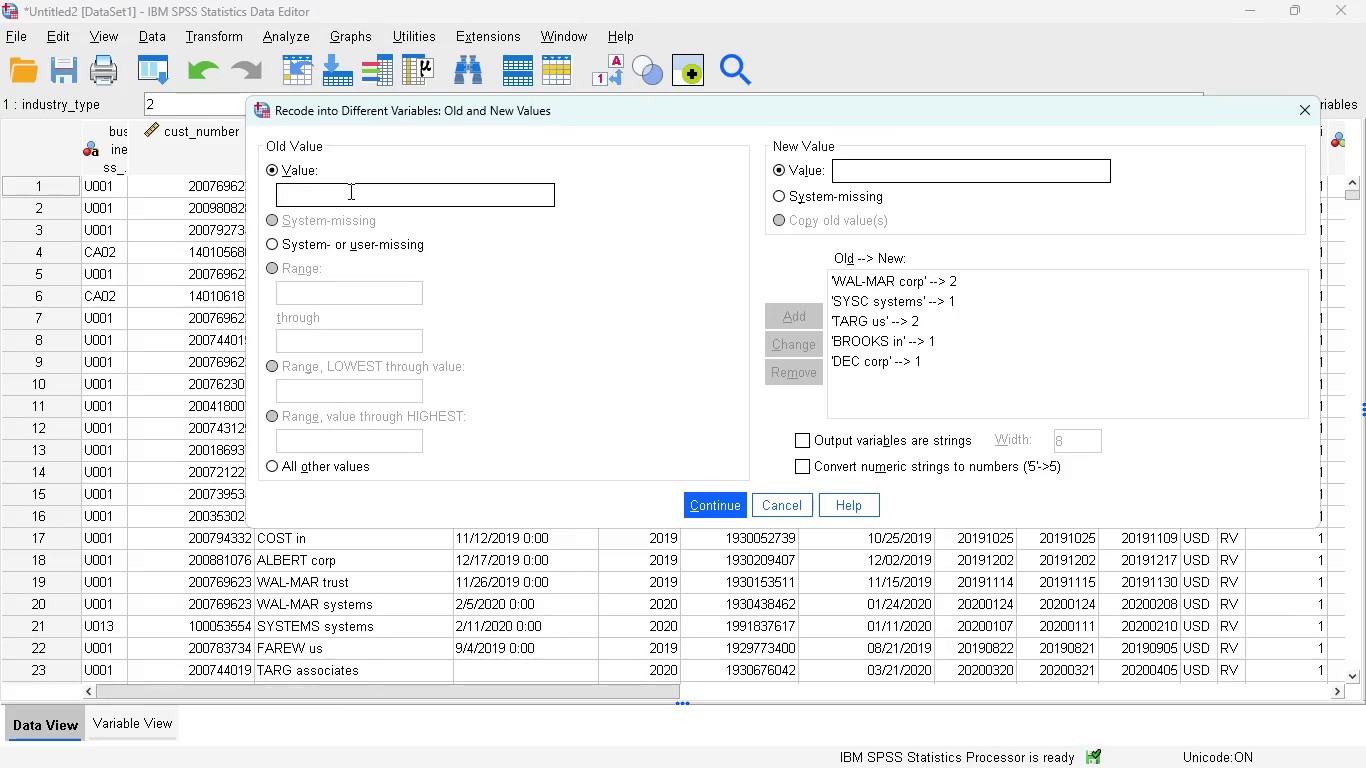 
type(C&)
 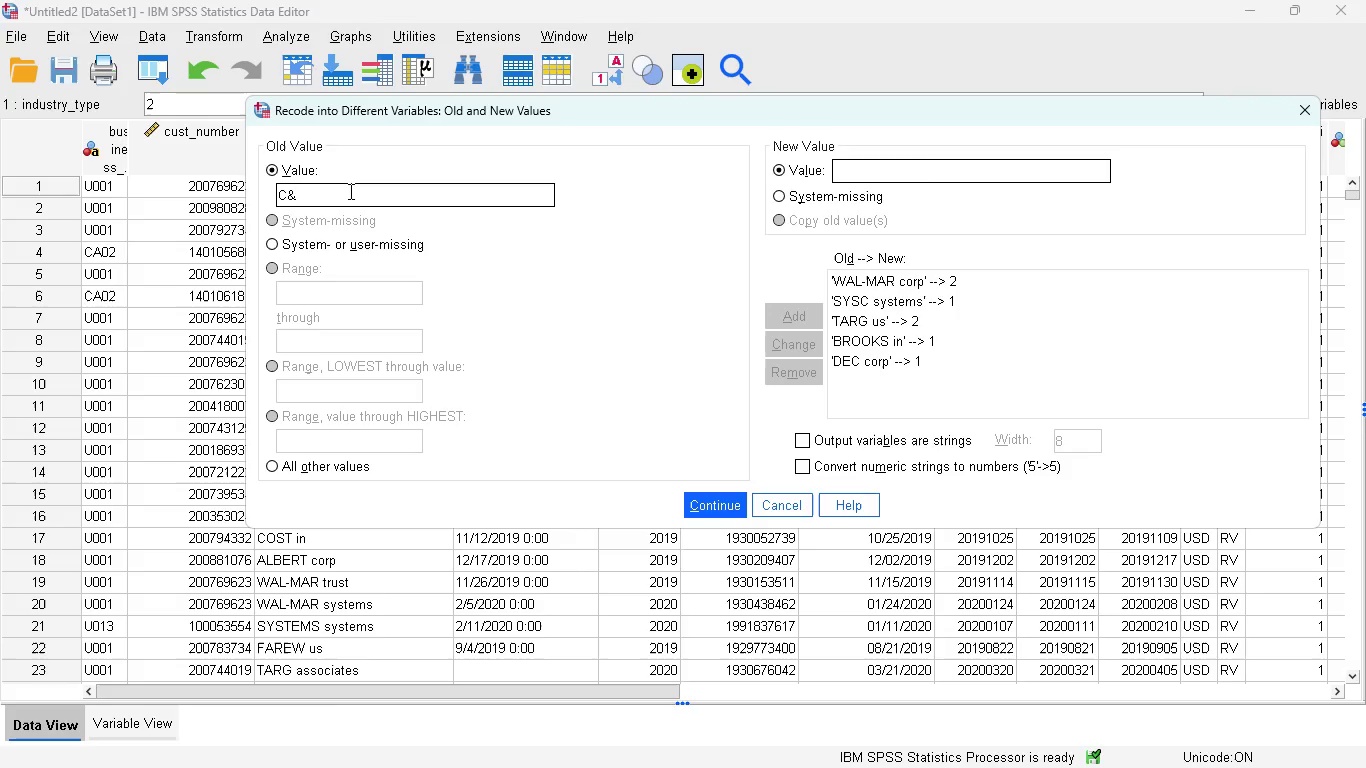 
left_click([468, 101])
 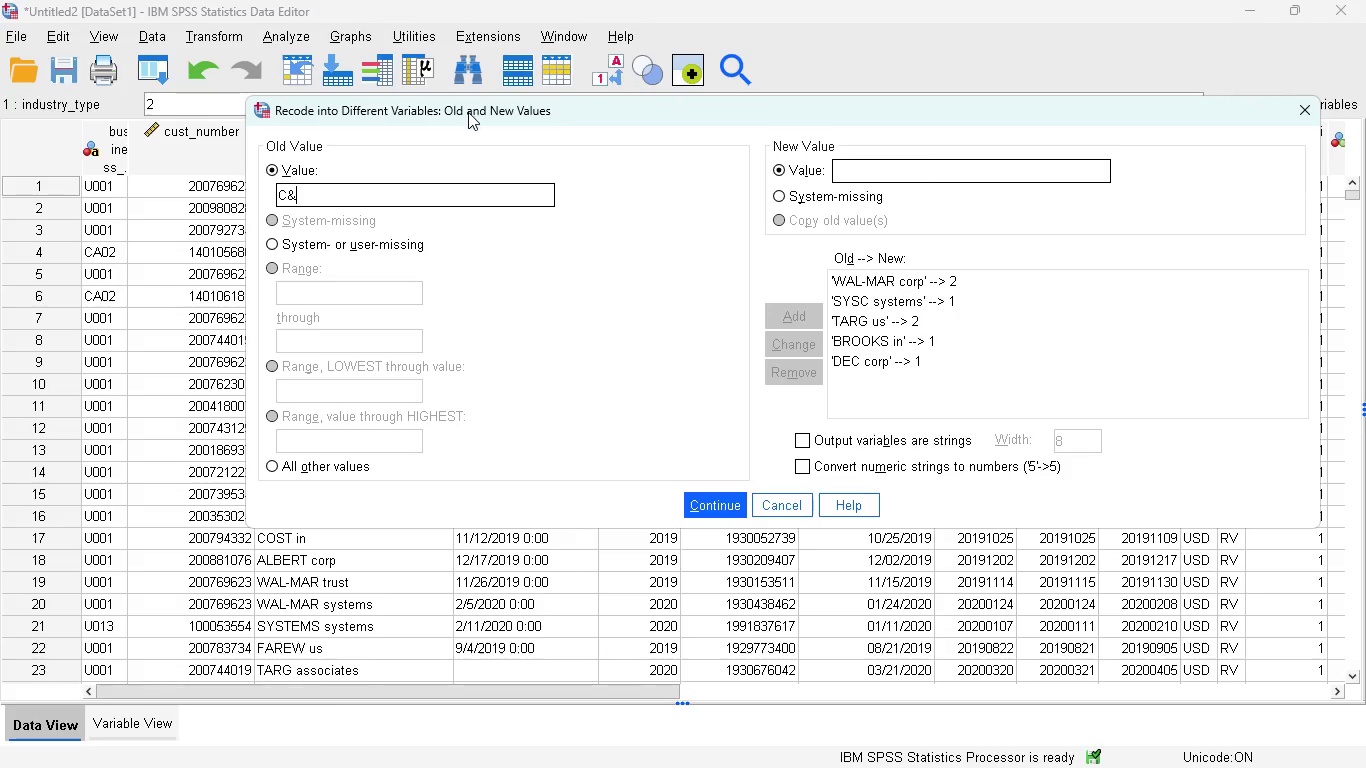 
left_click_drag(start_coordinate=[468, 112], to_coordinate=[683, 120])
 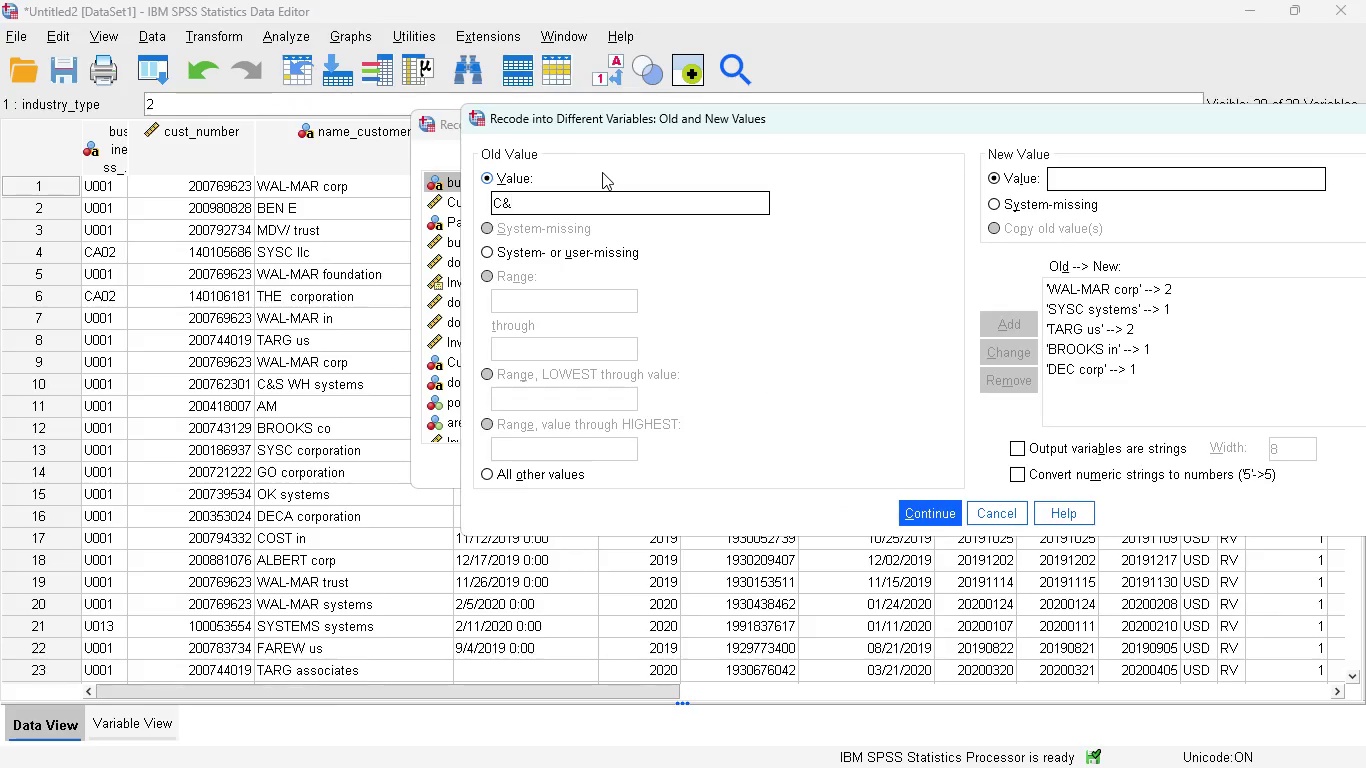 
key(S)
 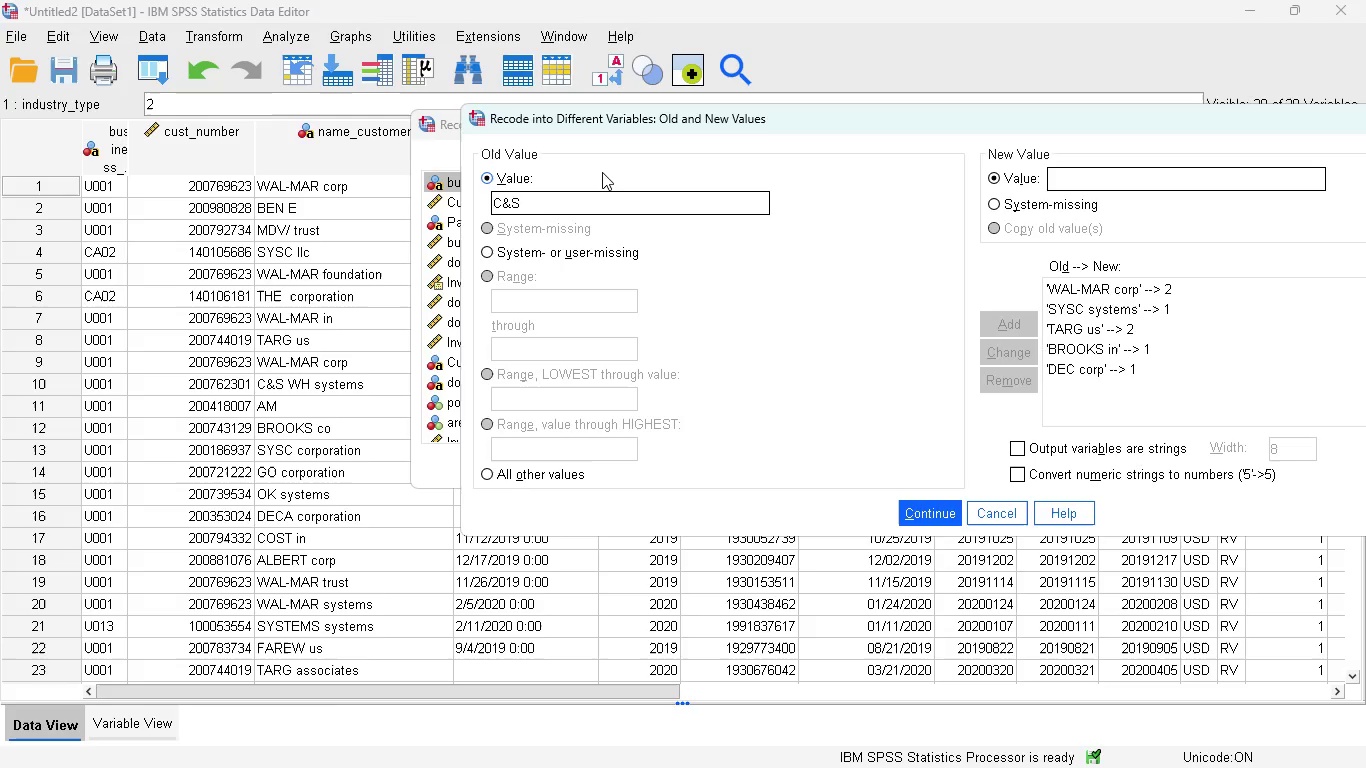 
type( WH systems)
 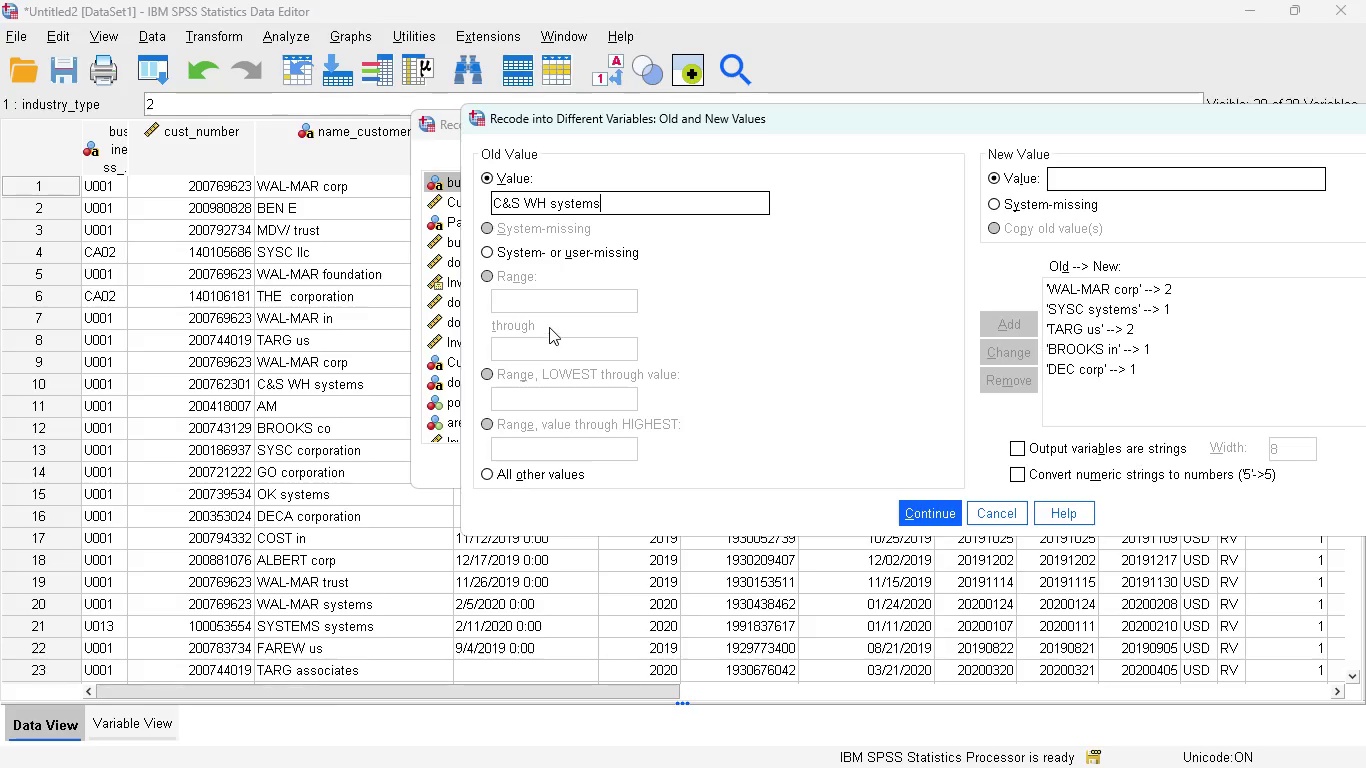 
wait(8.36)
 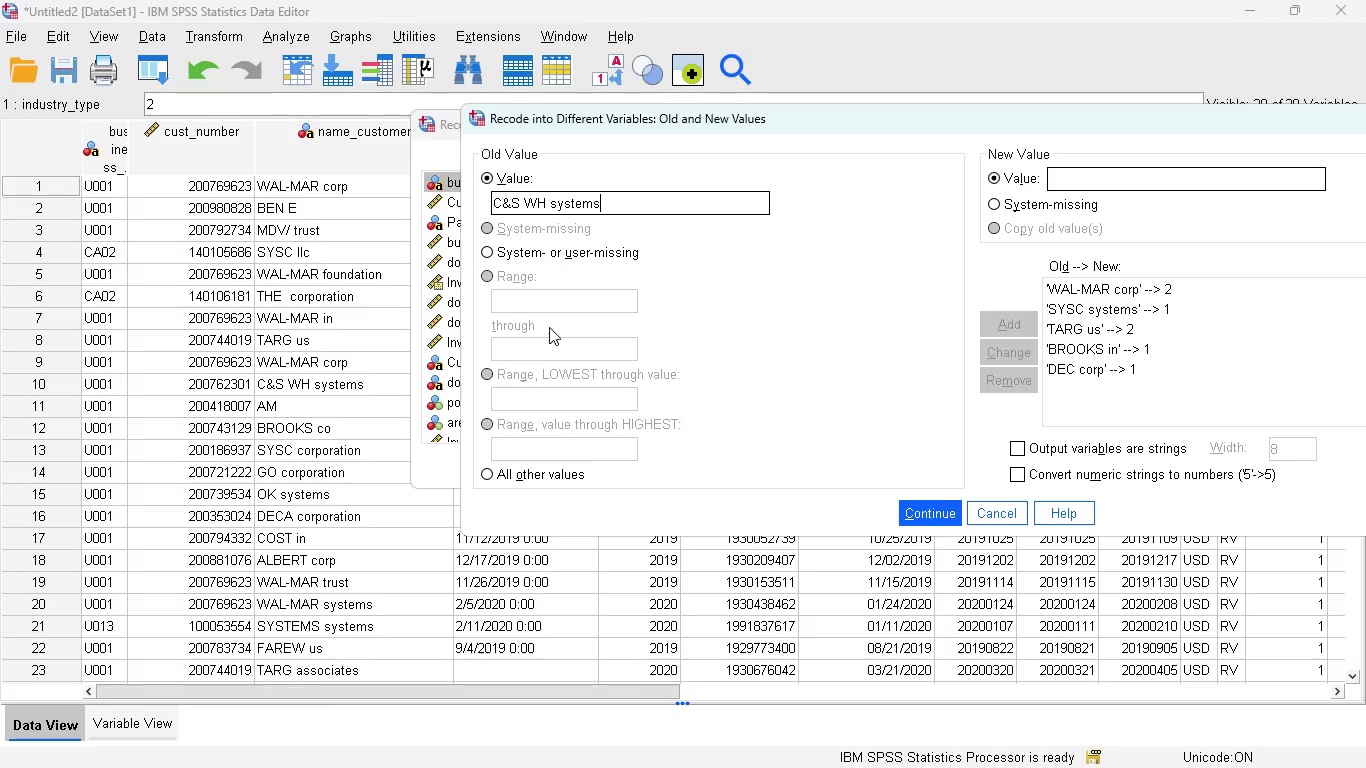 
left_click([1069, 168])
 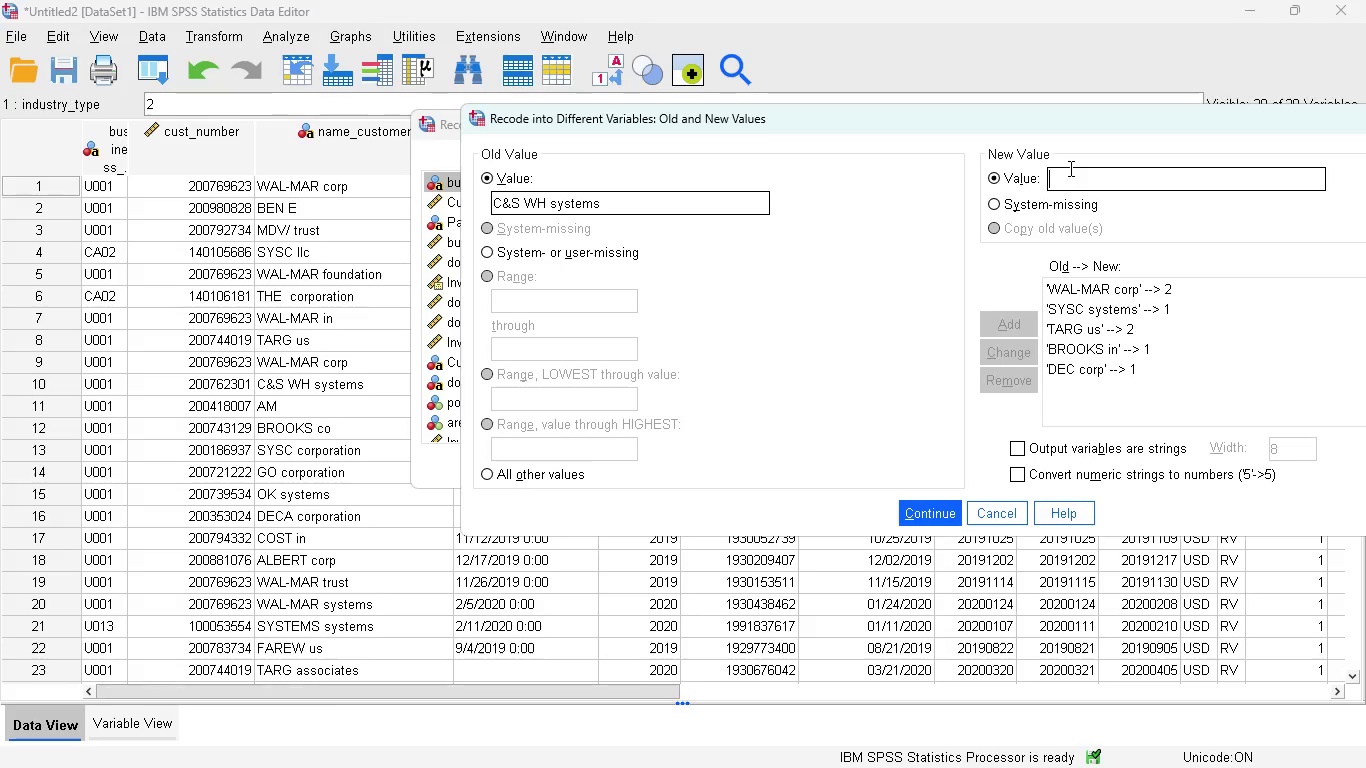 
key(2)
 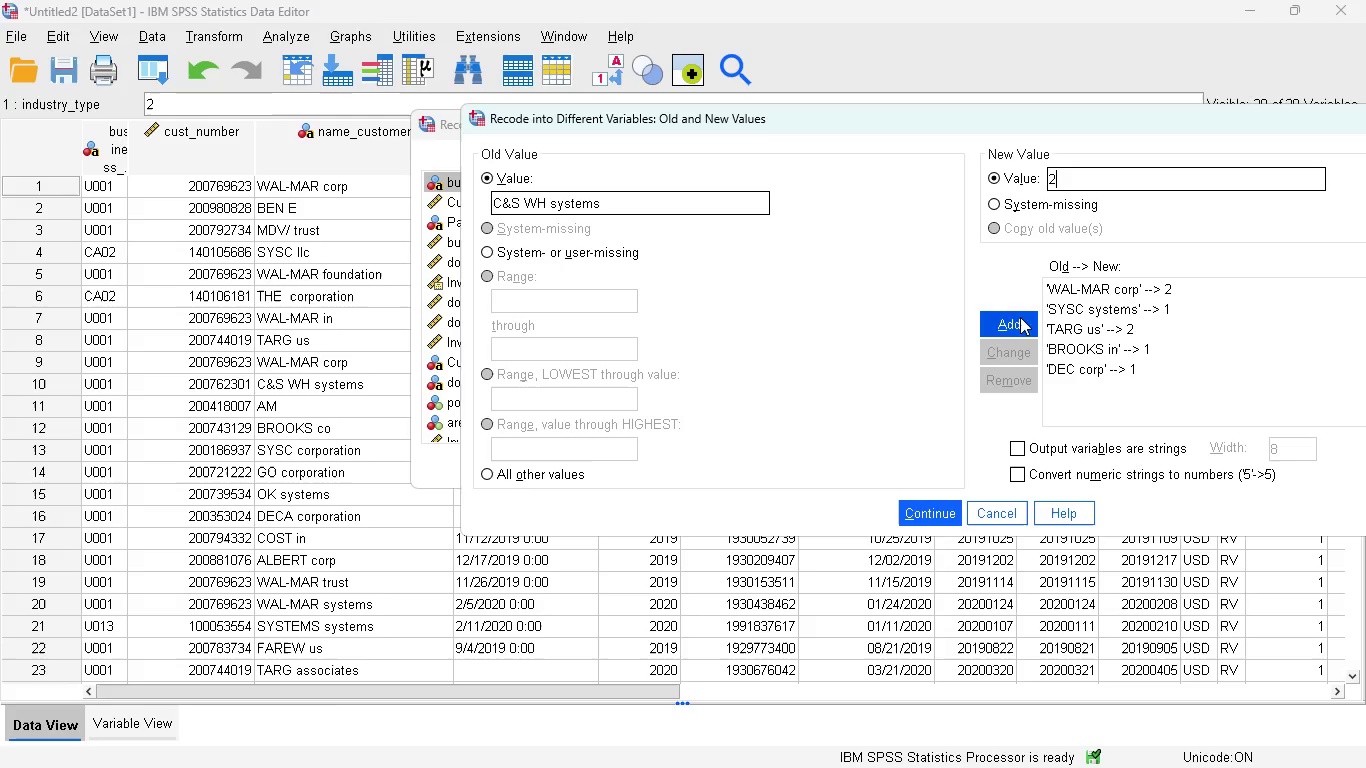 
left_click([1016, 324])
 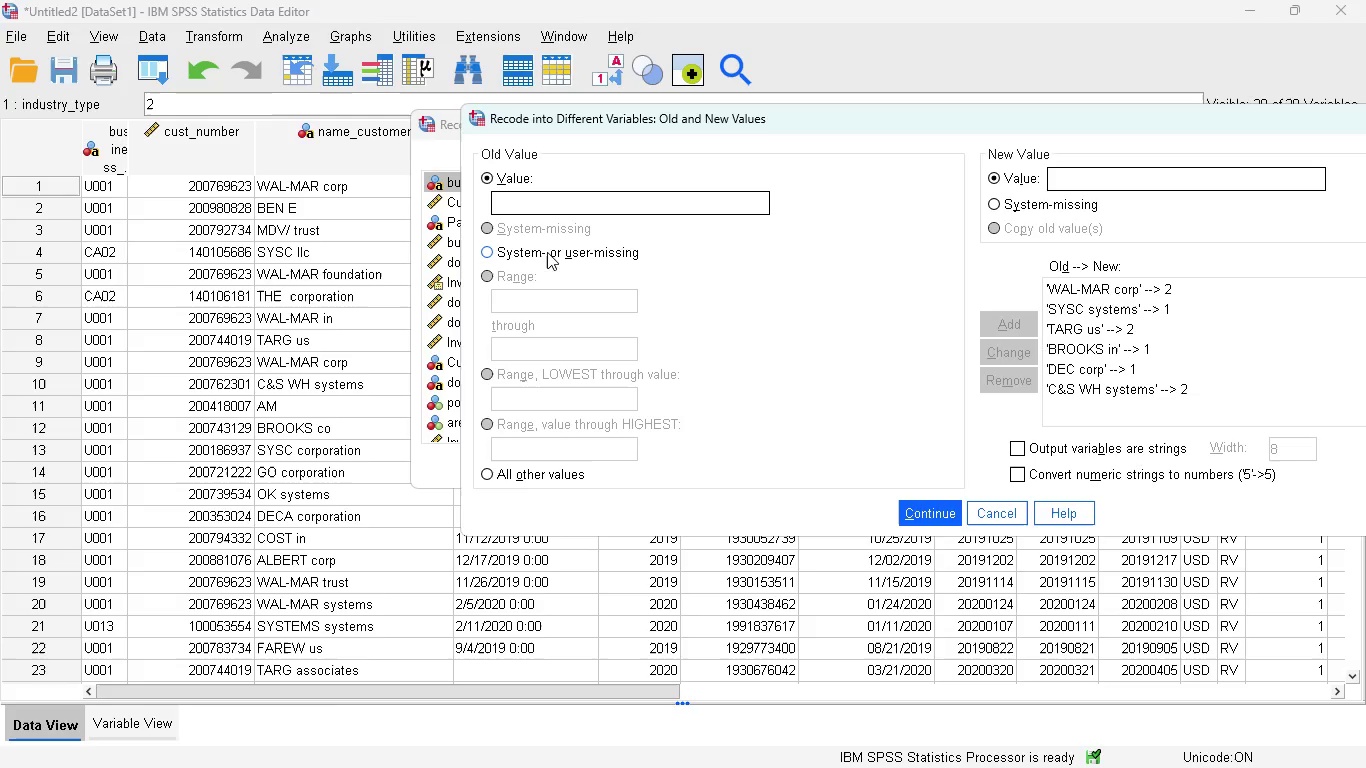 
wait(5.09)
 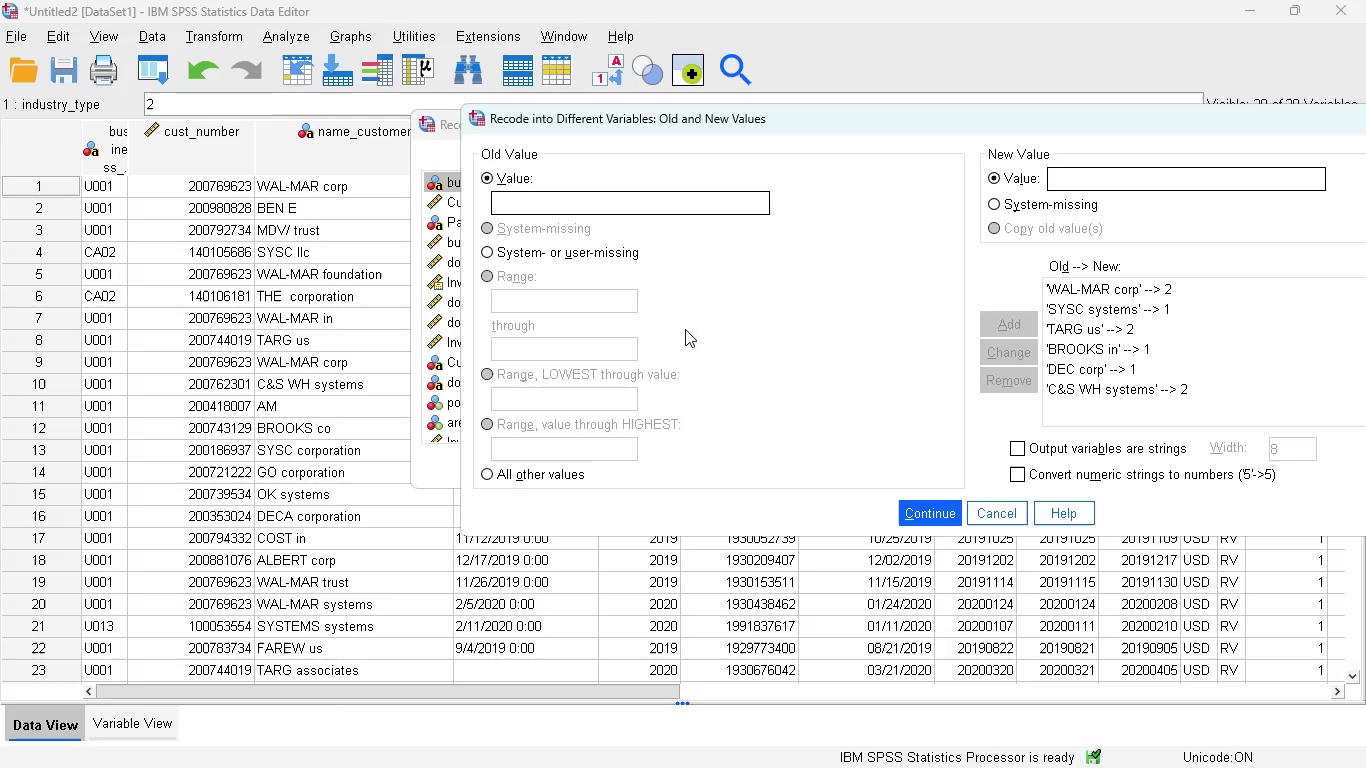 
left_click([516, 205])
 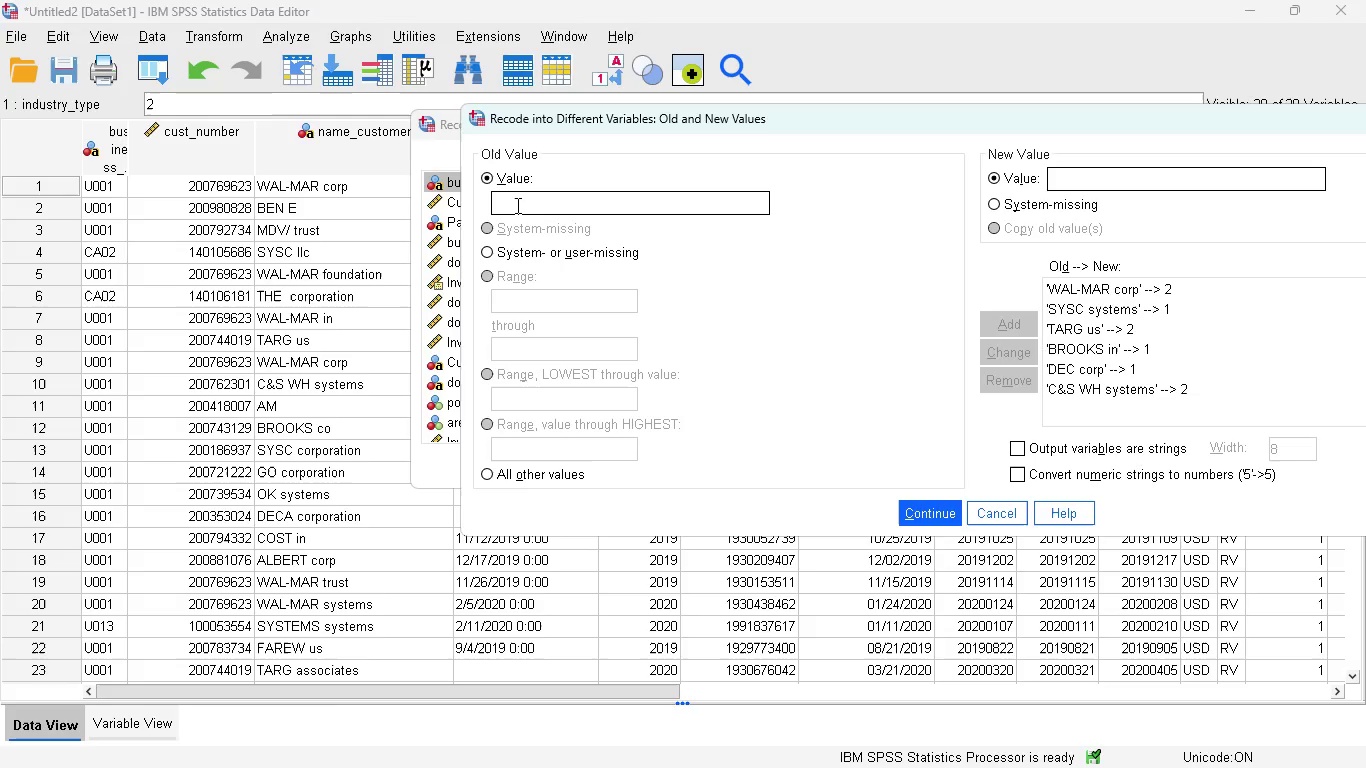 
type(GO corporor)
key(Backspace)
type(ration)
 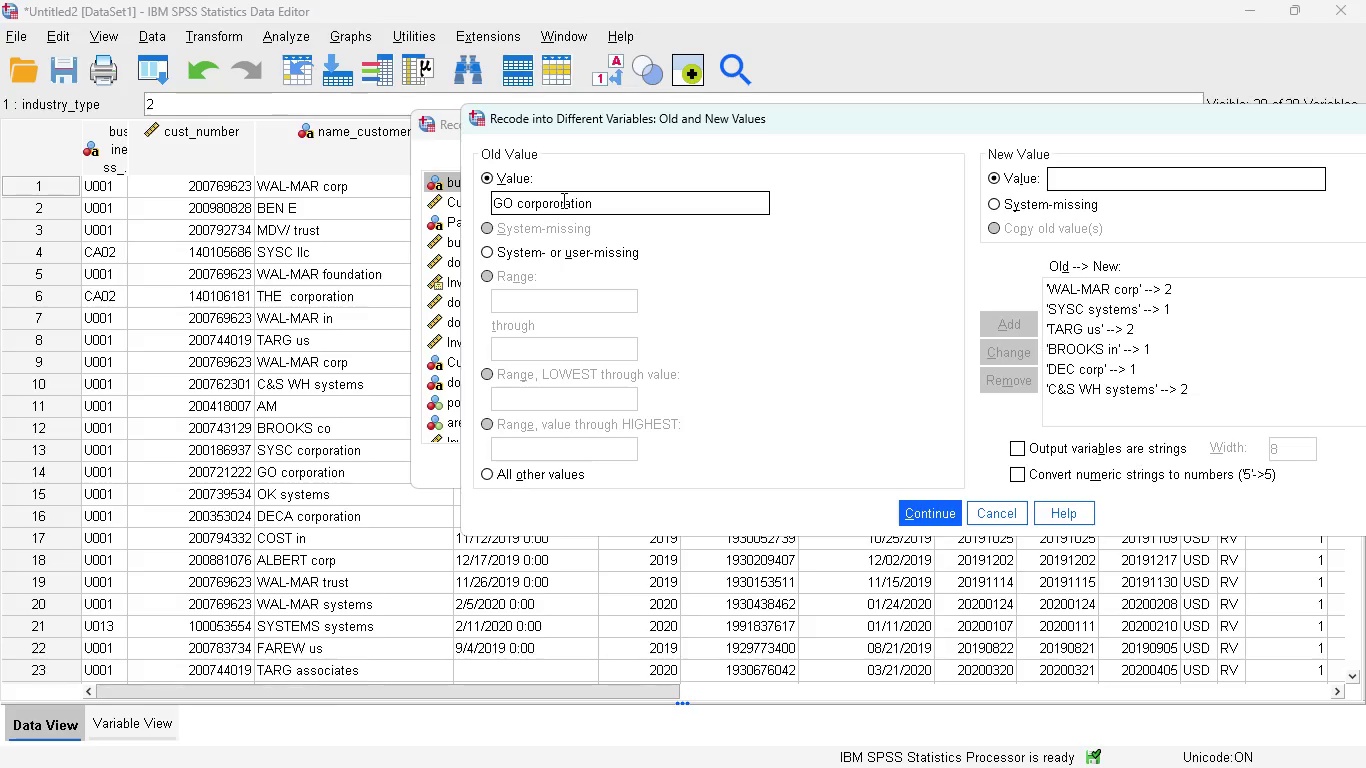 
wait(7.89)
 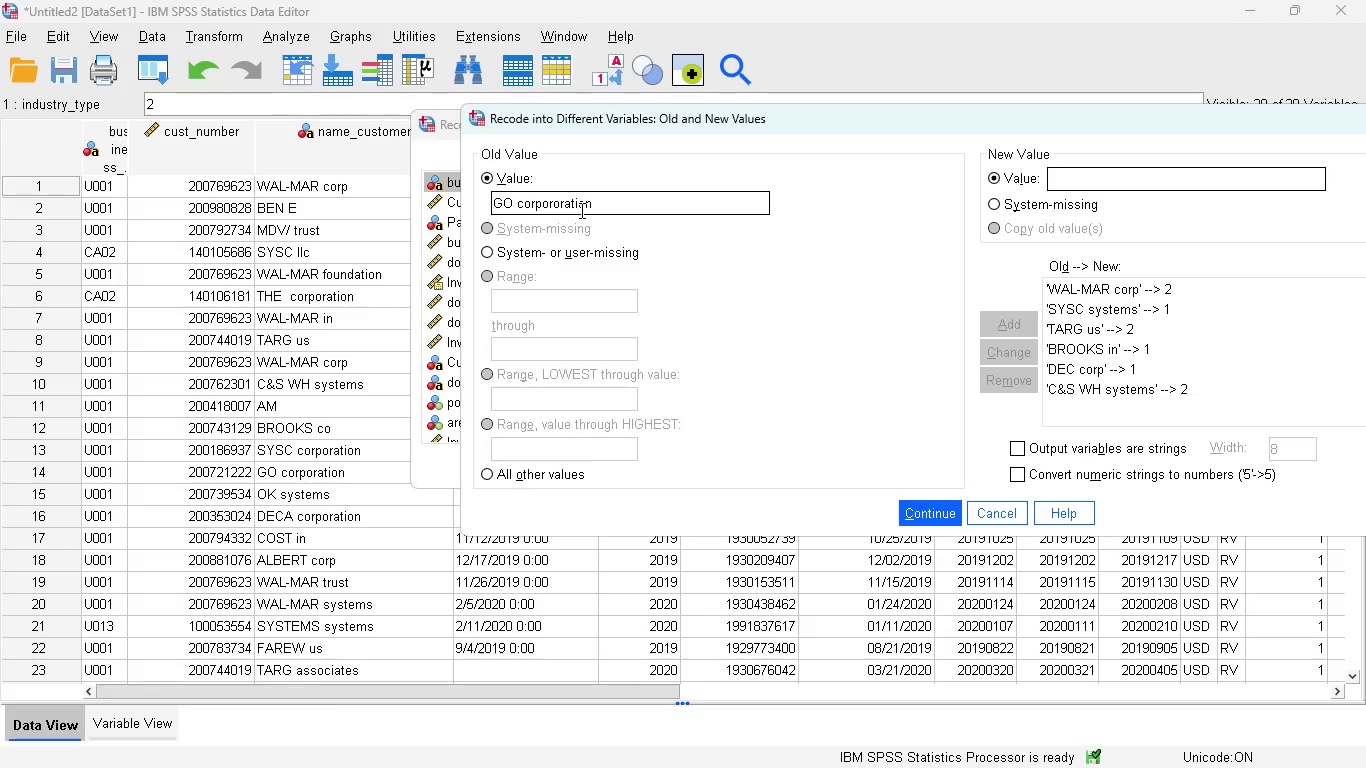 
left_click([559, 200])
 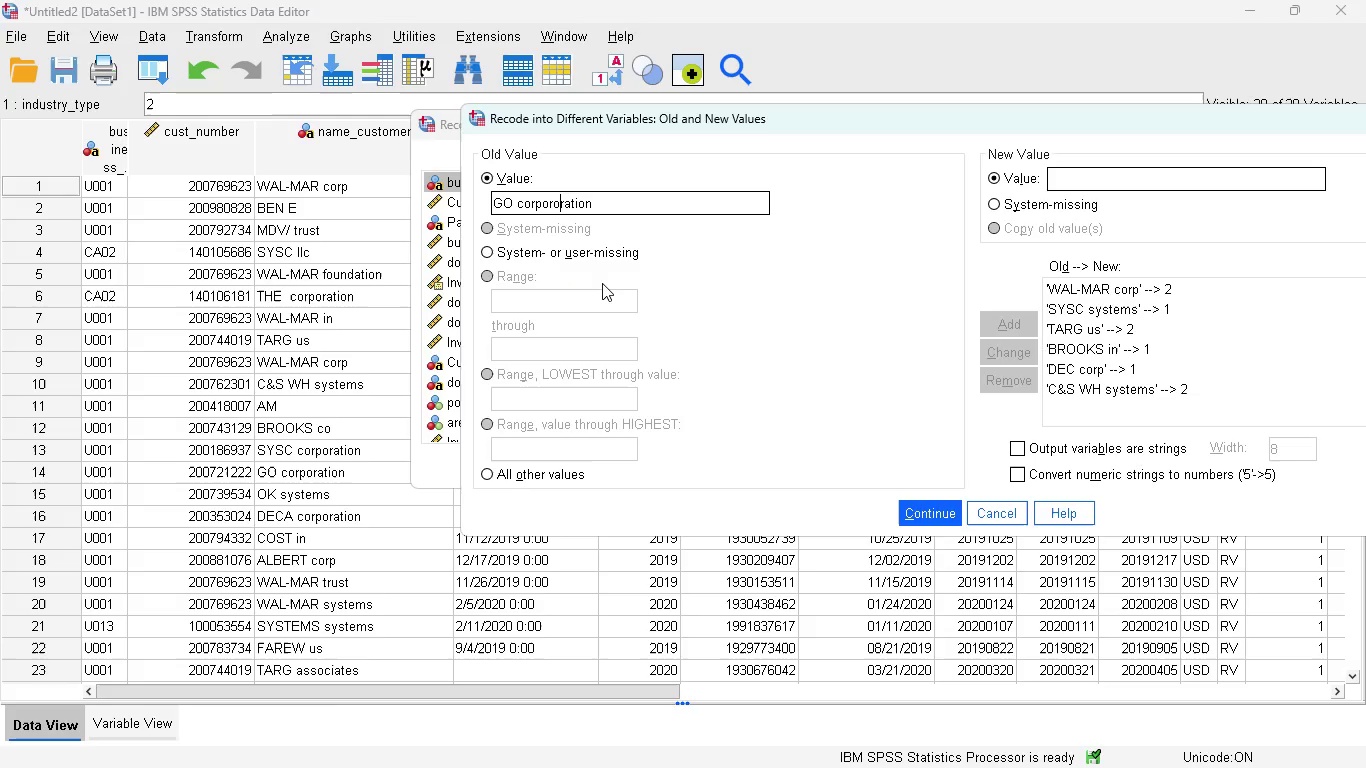 
key(Backspace)
 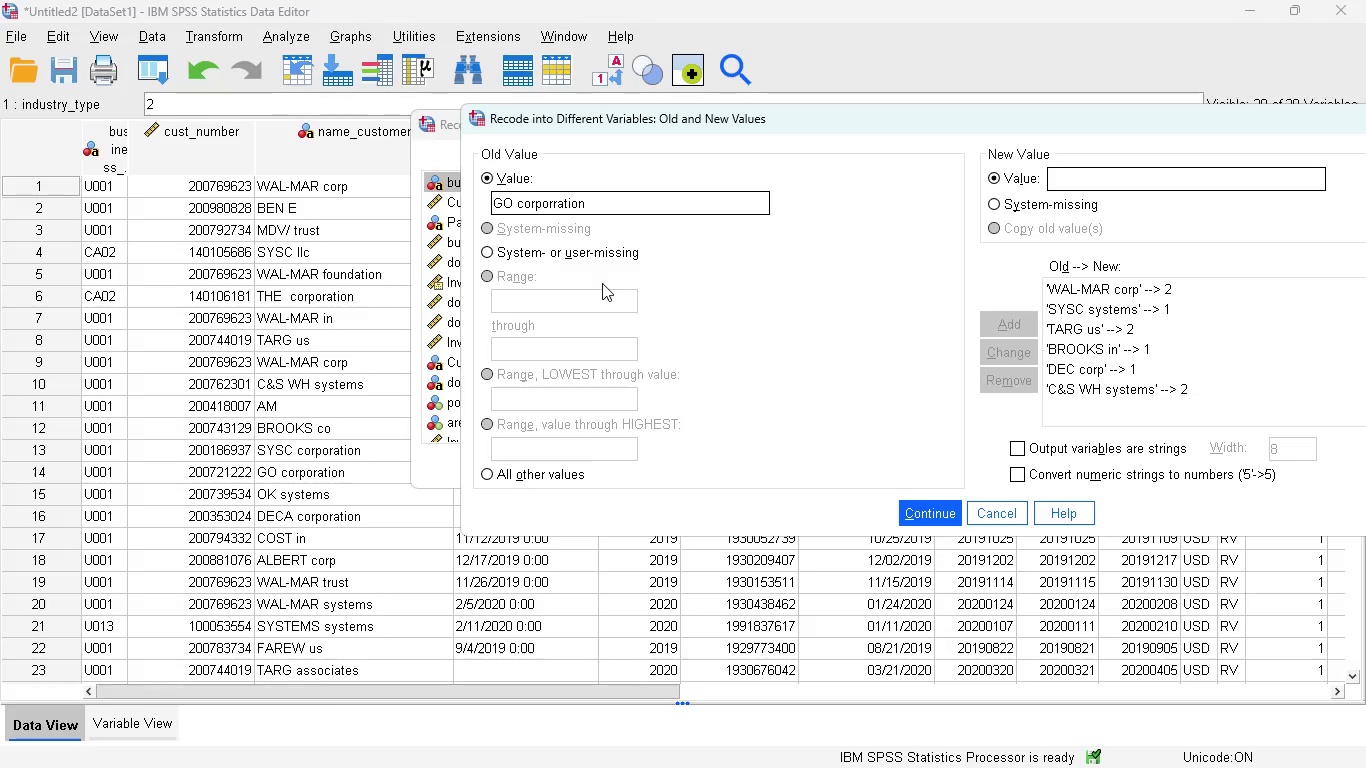 
key(Backspace)
 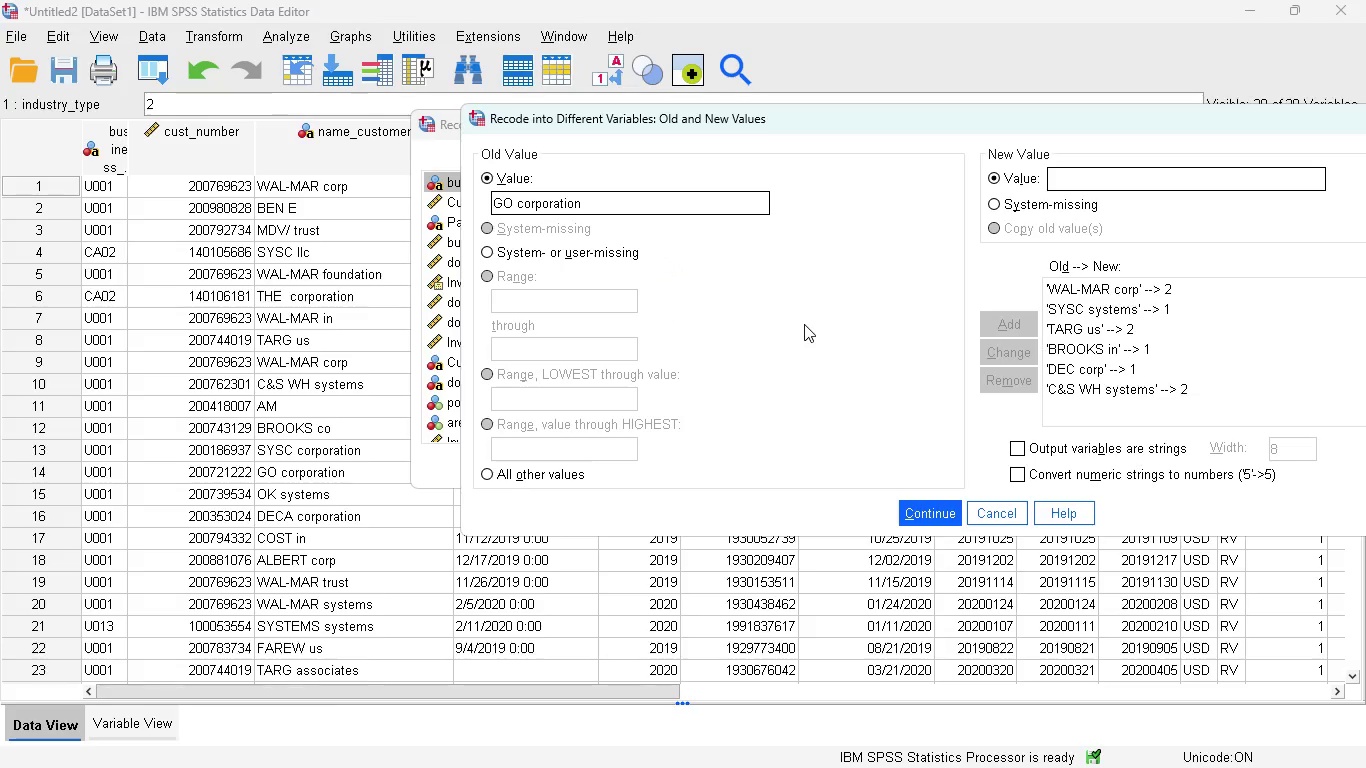 
wait(14.06)
 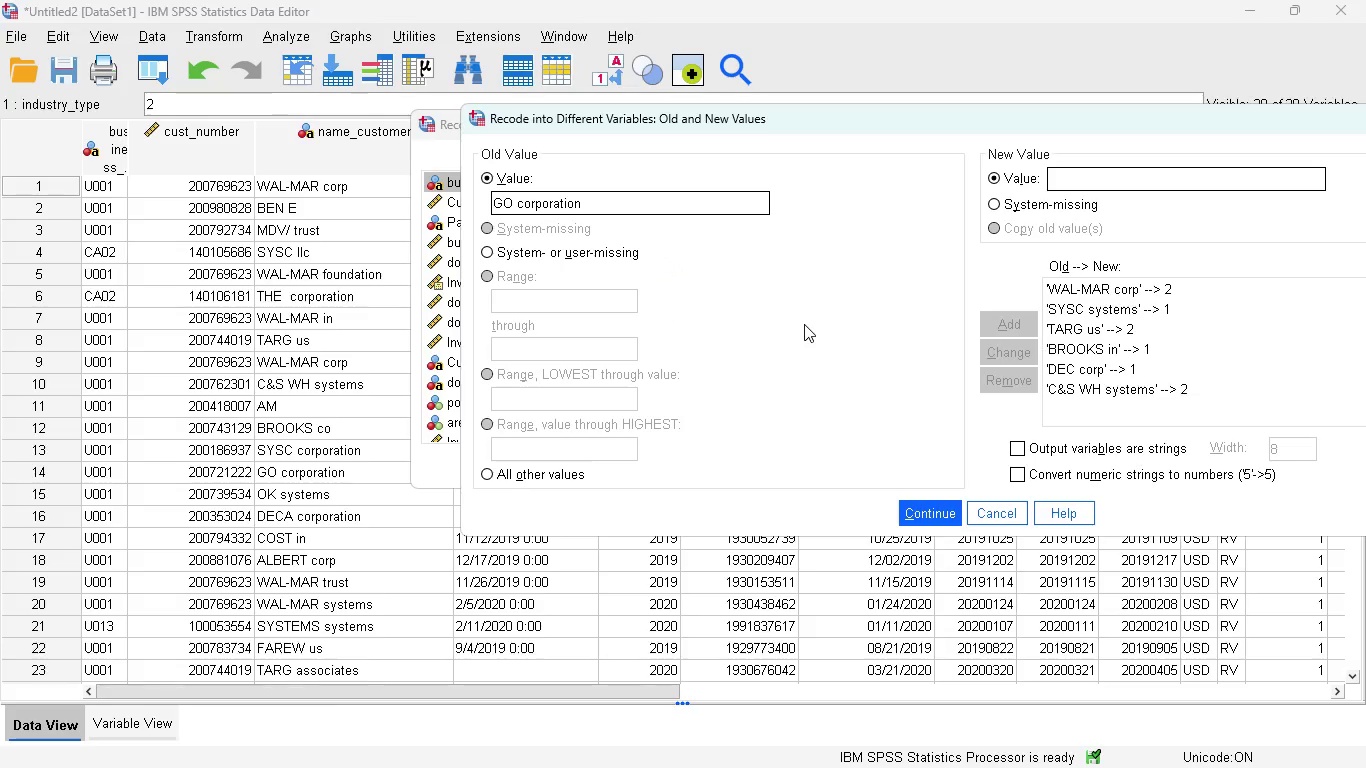 
left_click([926, 514])
 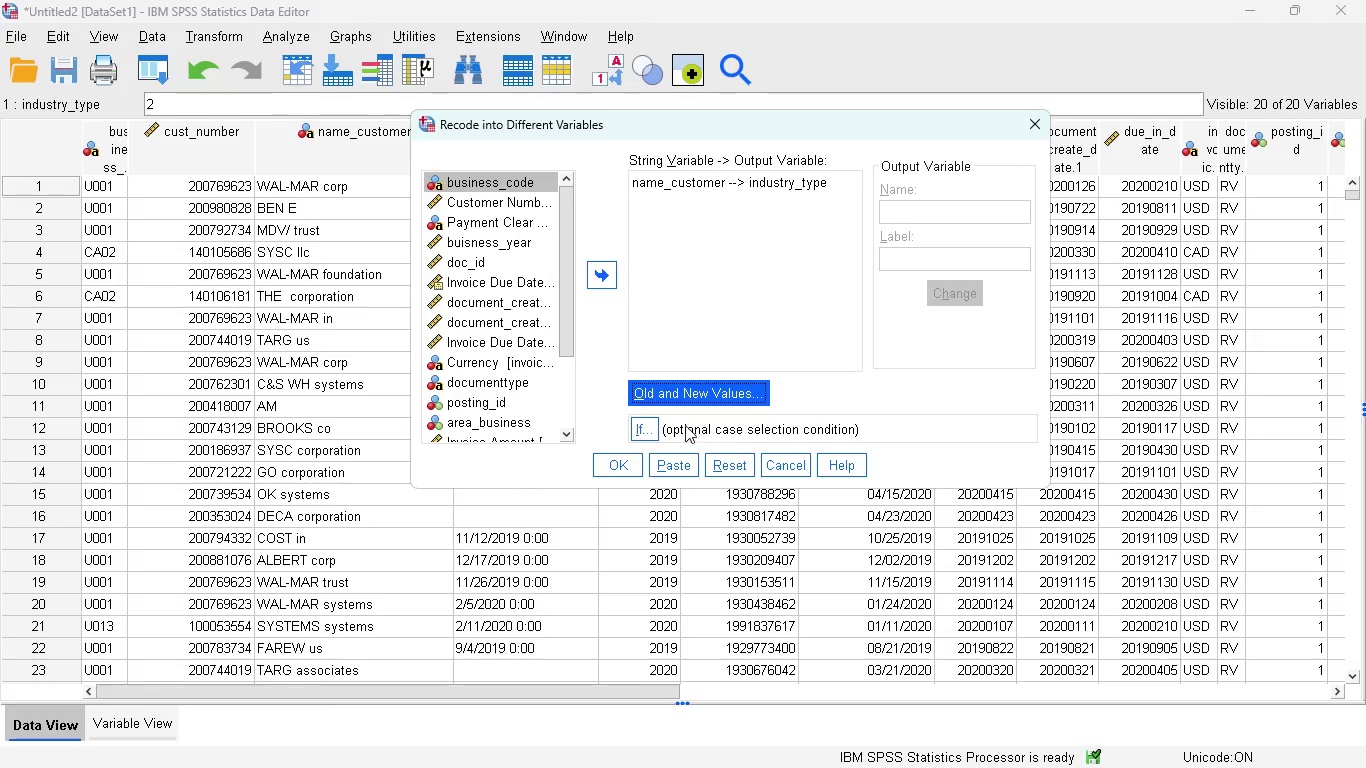 
left_click([683, 388])
 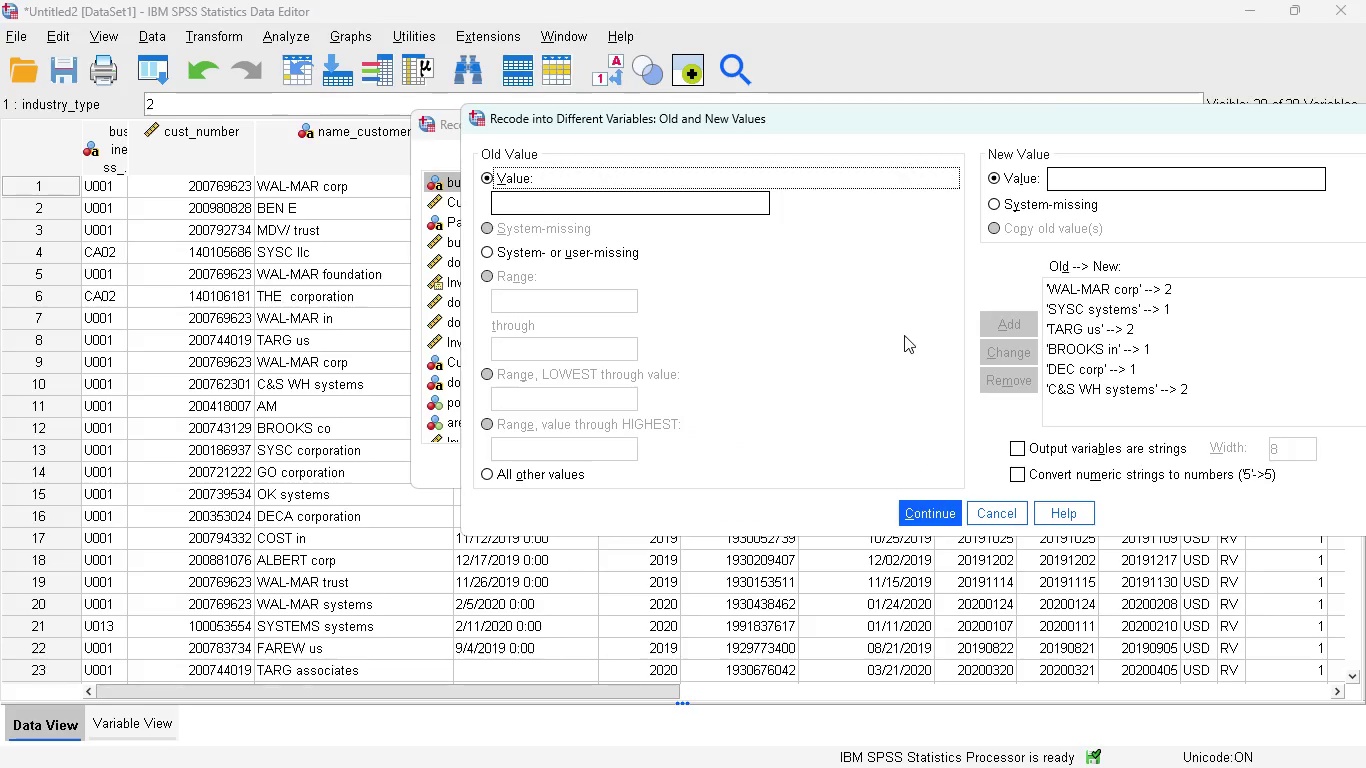 
scroll: coordinate [1144, 362], scroll_direction: none, amount: 0.0
 